 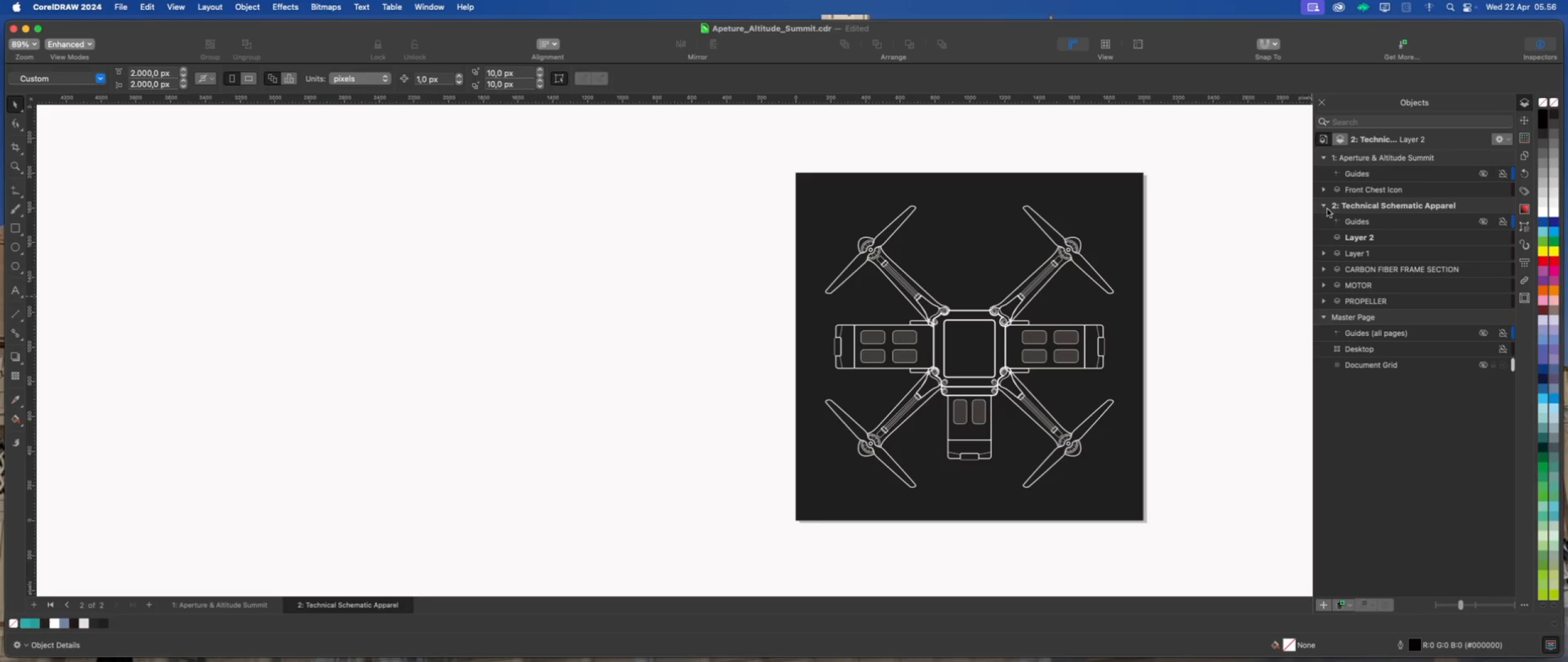 
left_click([1368, 240])
 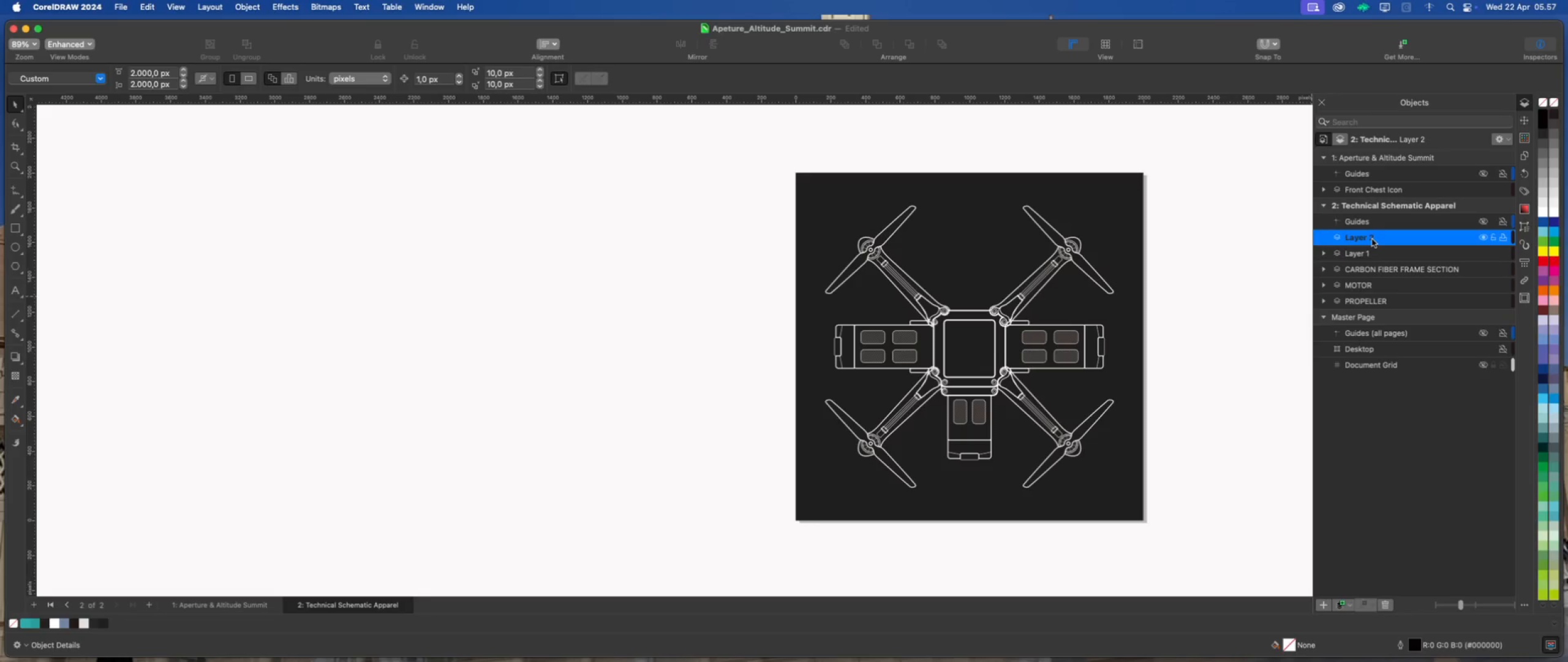 
wait(5.06)
 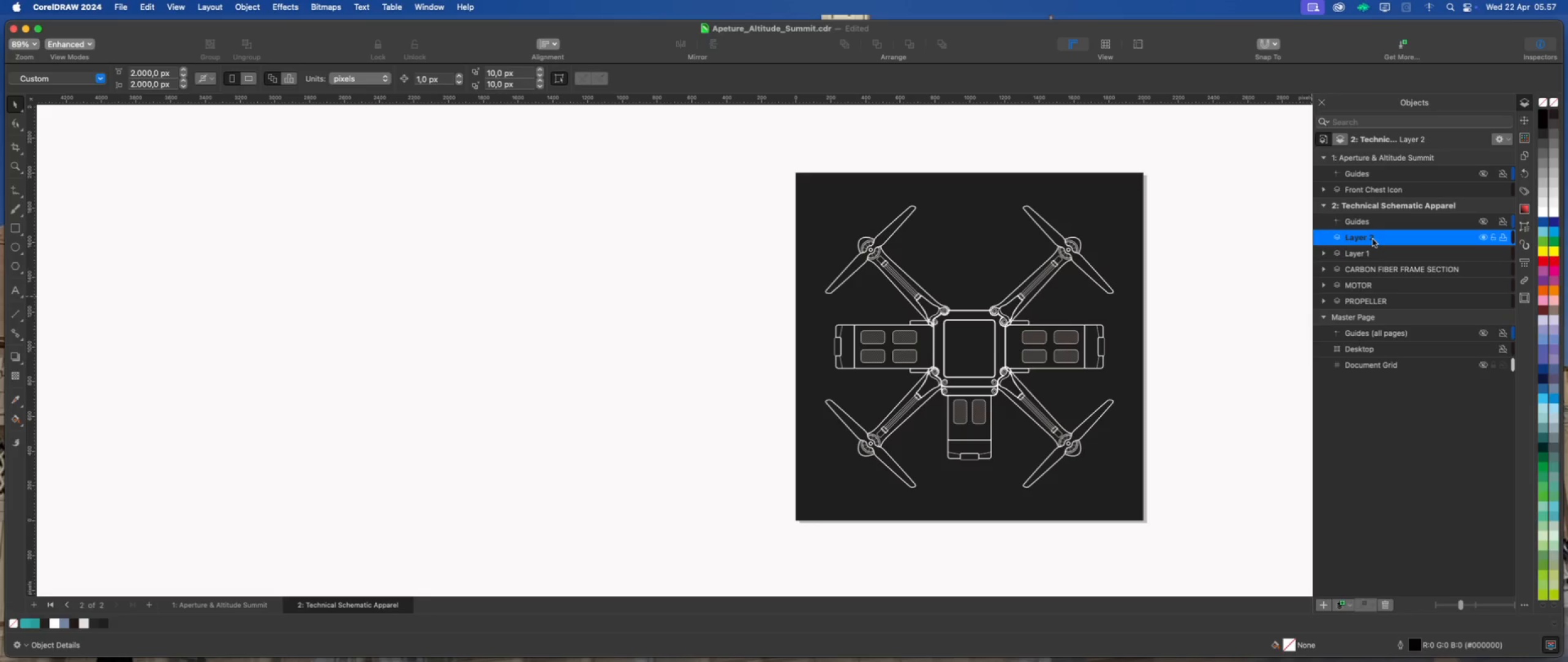 
double_click([1372, 239])
 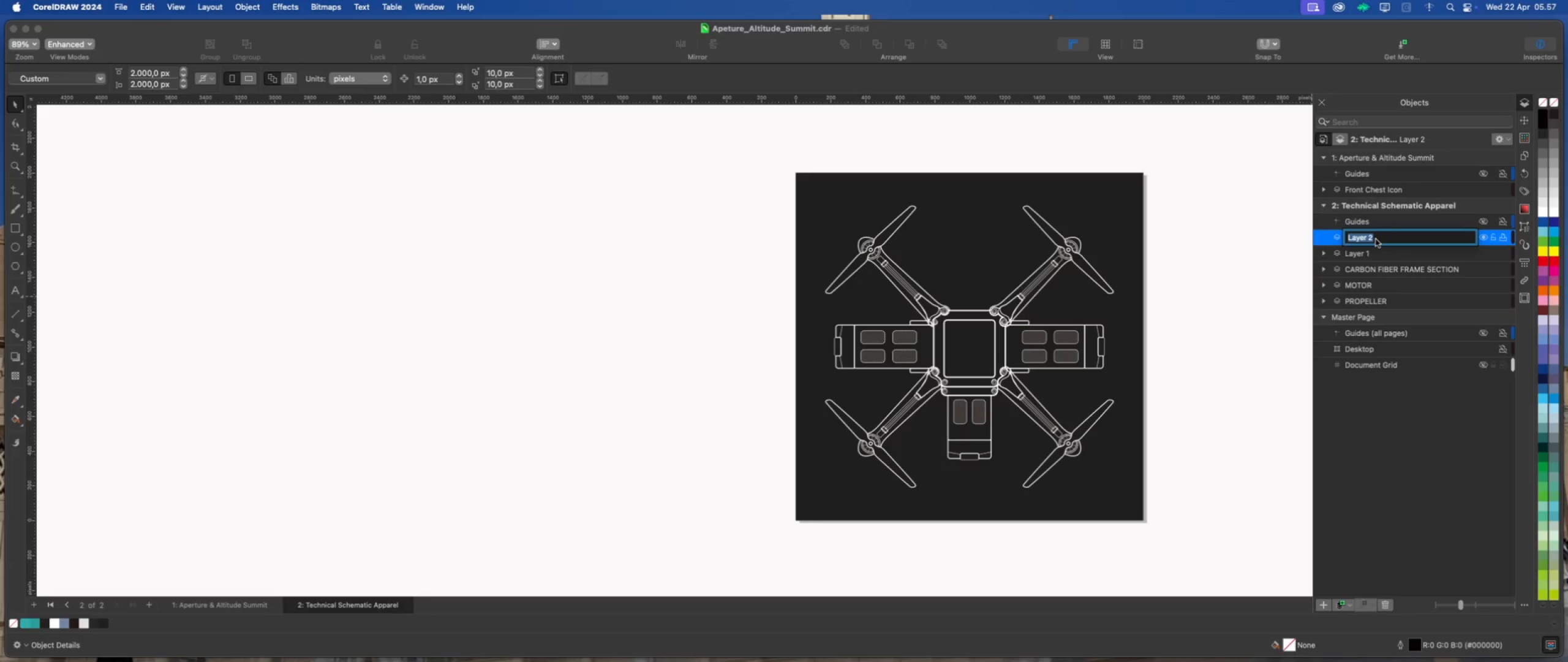 
type(OPTICAL GROUP)
 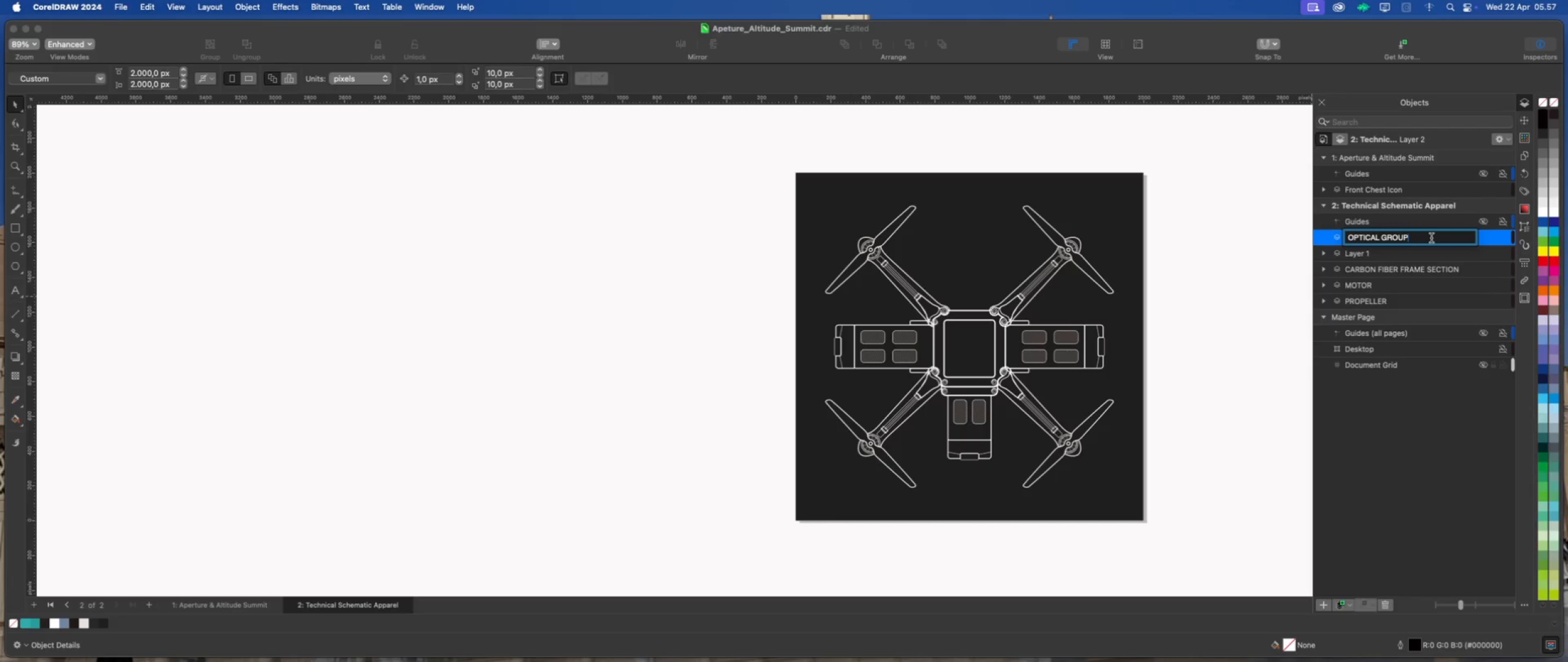 
left_click([496, 323])
 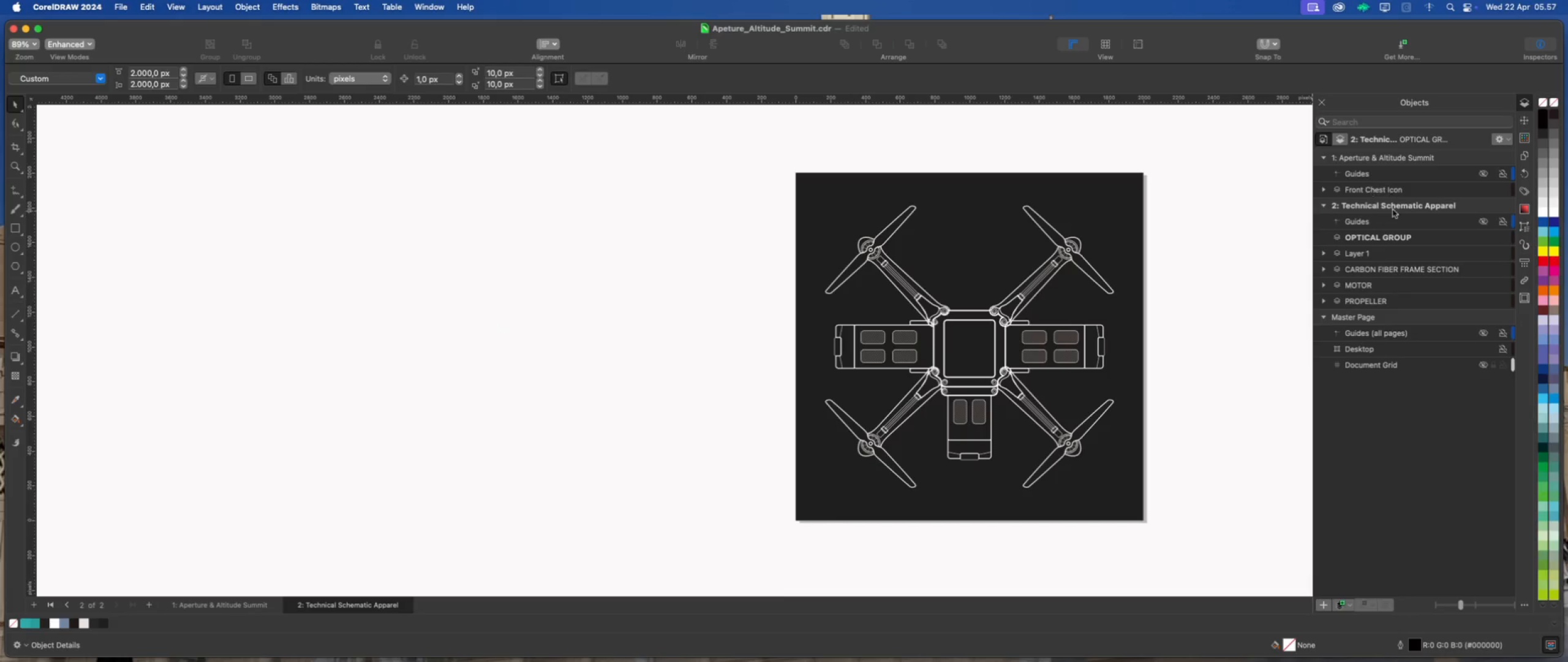 
left_click([1396, 237])
 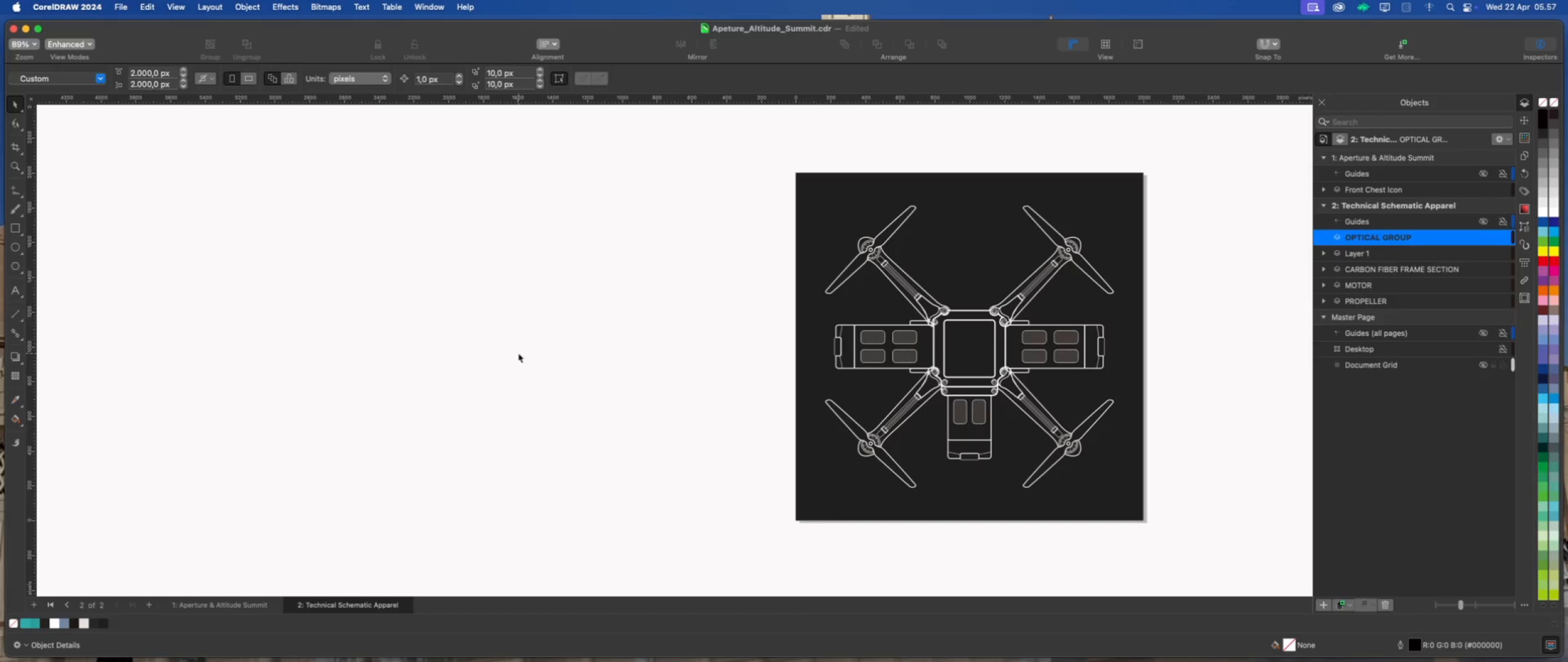 
left_click([17, 248])
 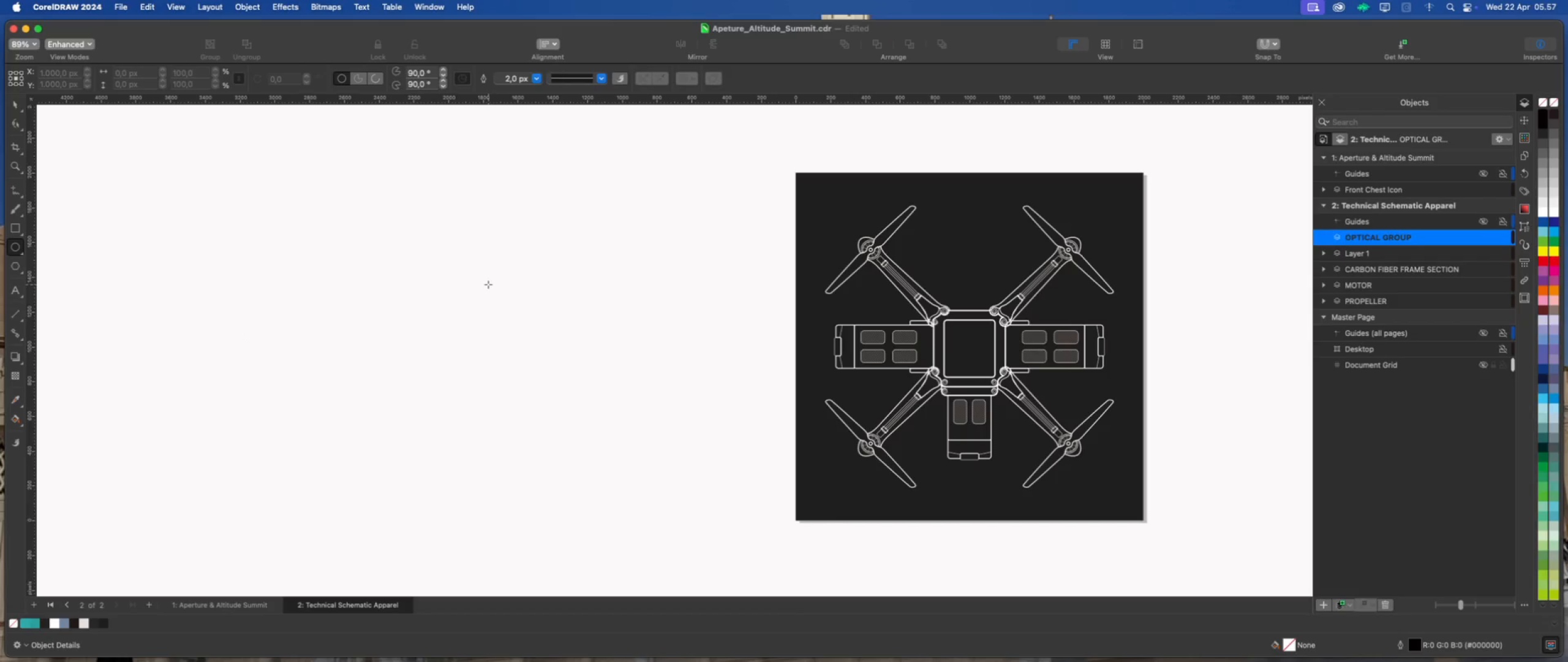 
left_click_drag(start_coordinate=[488, 282], to_coordinate=[500, 380])
 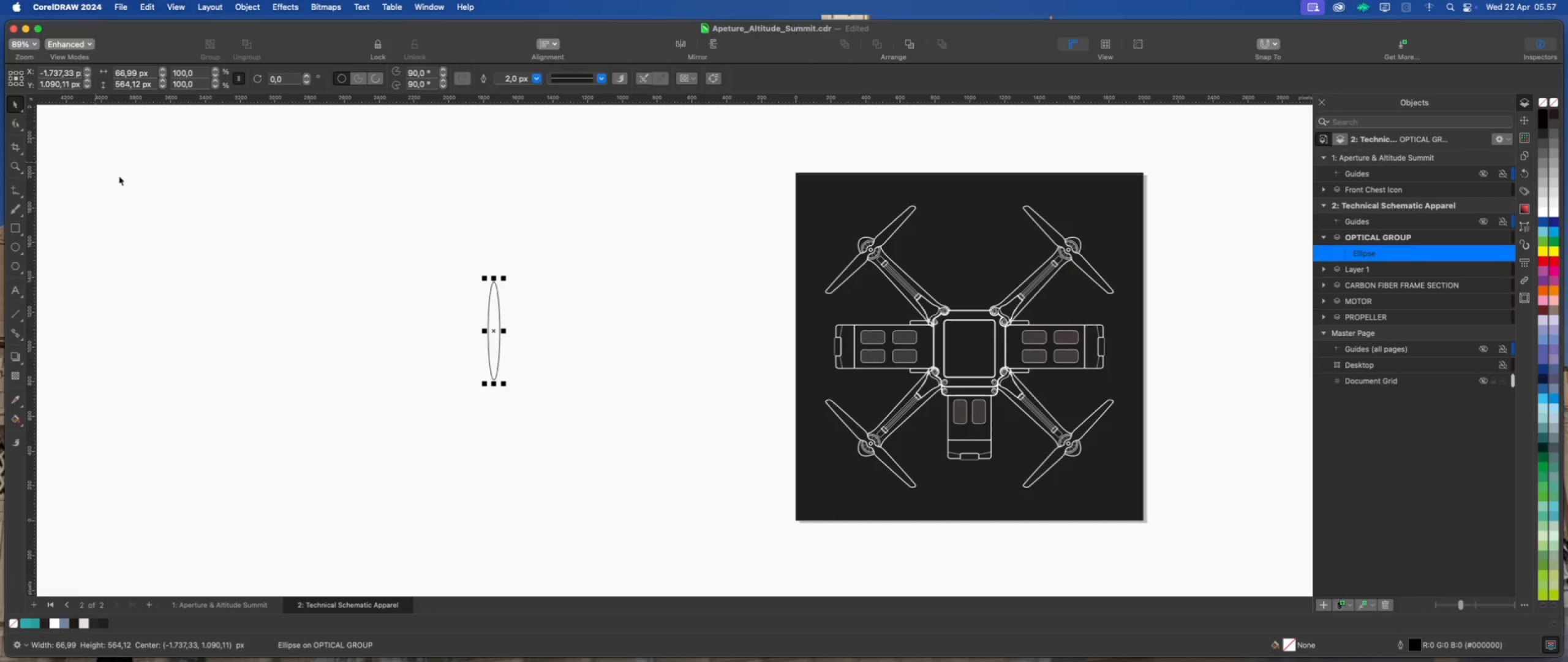 
scroll: coordinate [405, 313], scroll_direction: up, amount: 7.0
 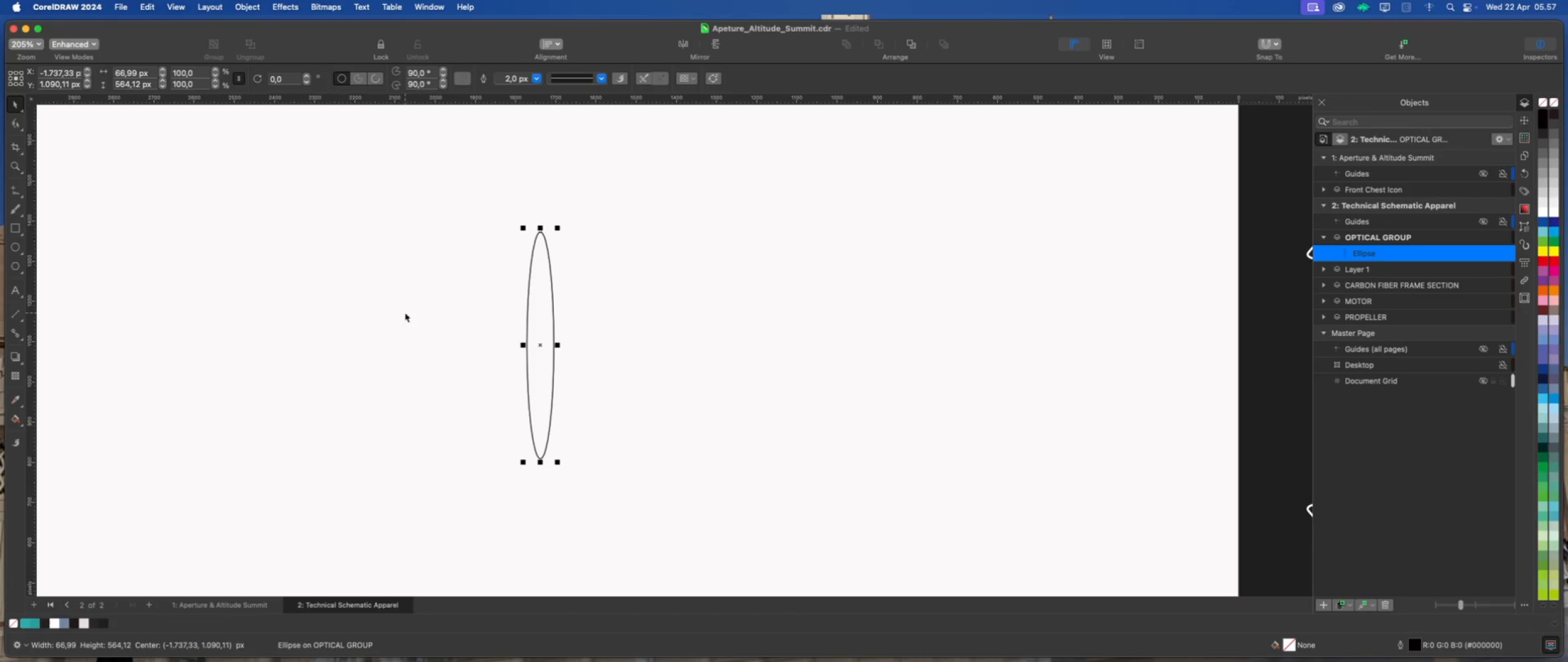 
wait(11.66)
 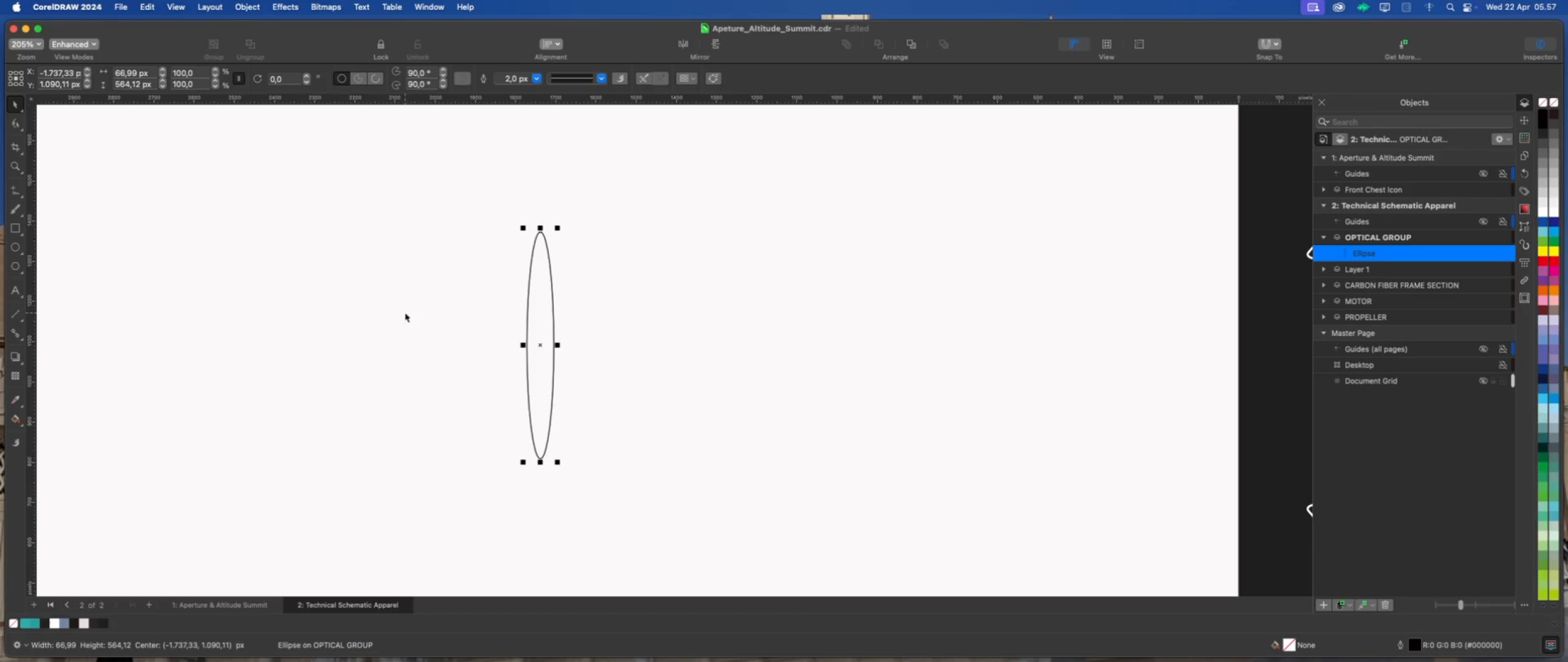 
left_click([23, 360])
 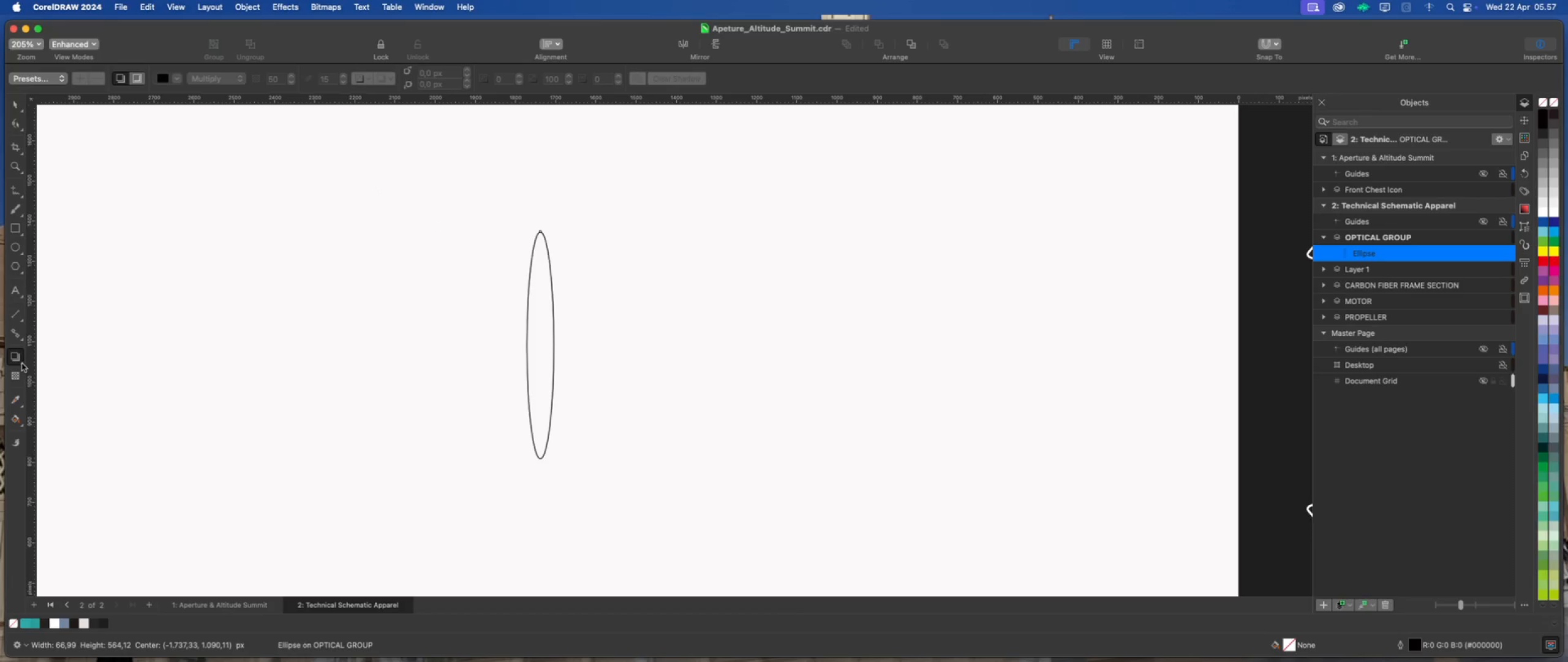 
left_click([22, 363])
 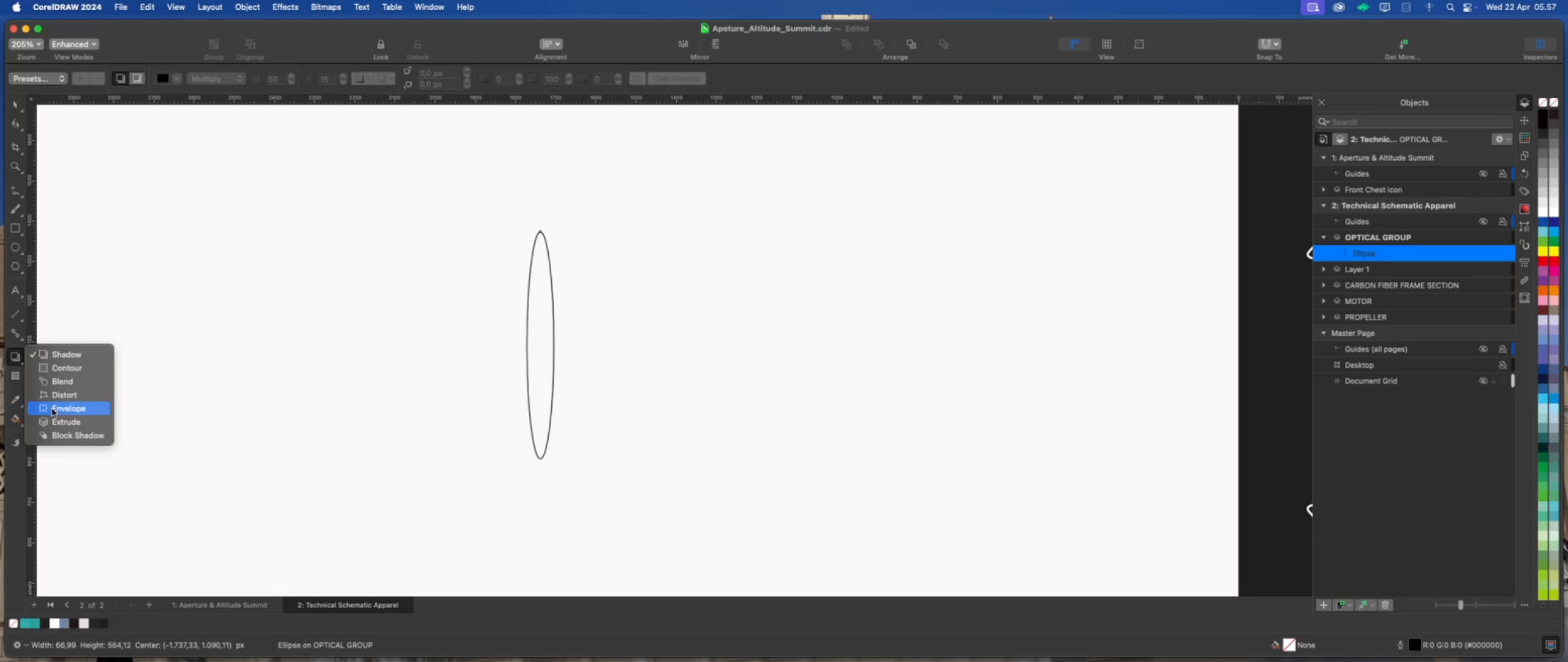 
left_click([56, 415])
 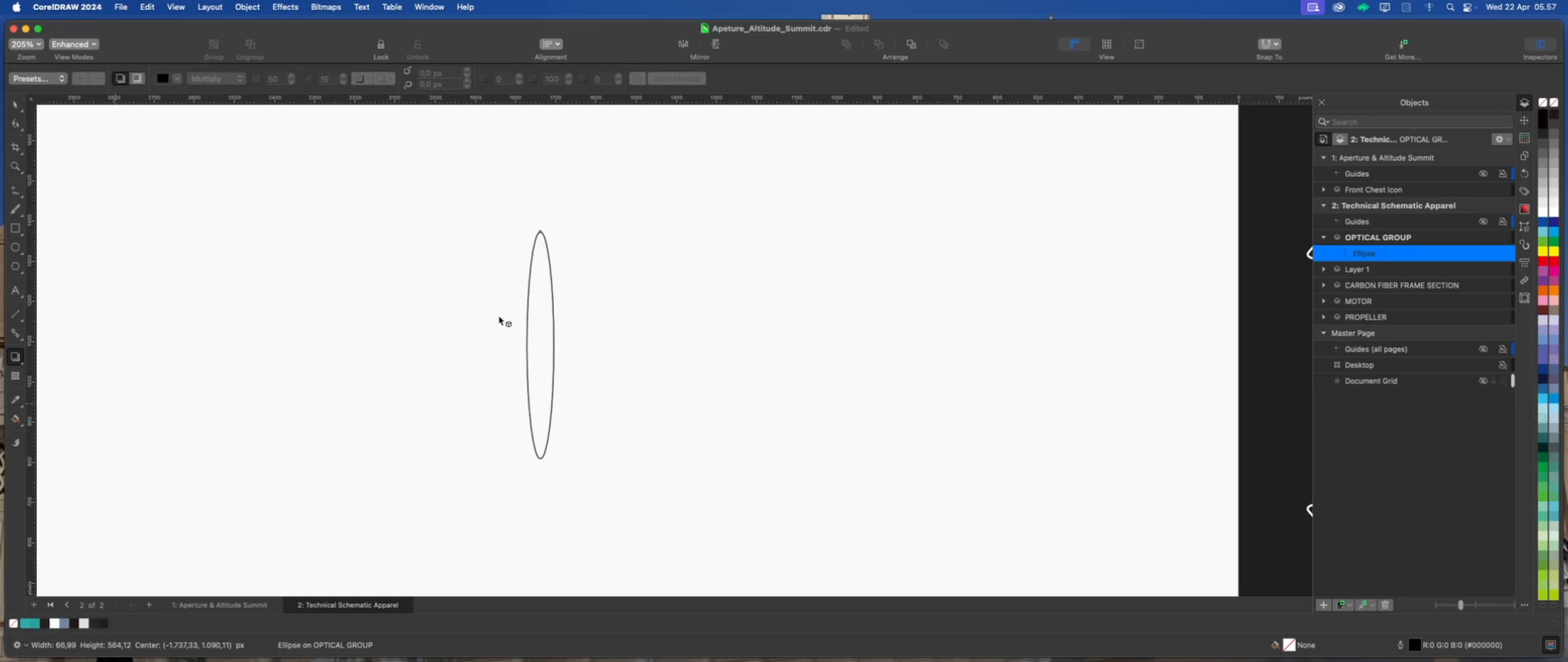 
scroll: coordinate [554, 319], scroll_direction: up, amount: 2.0
 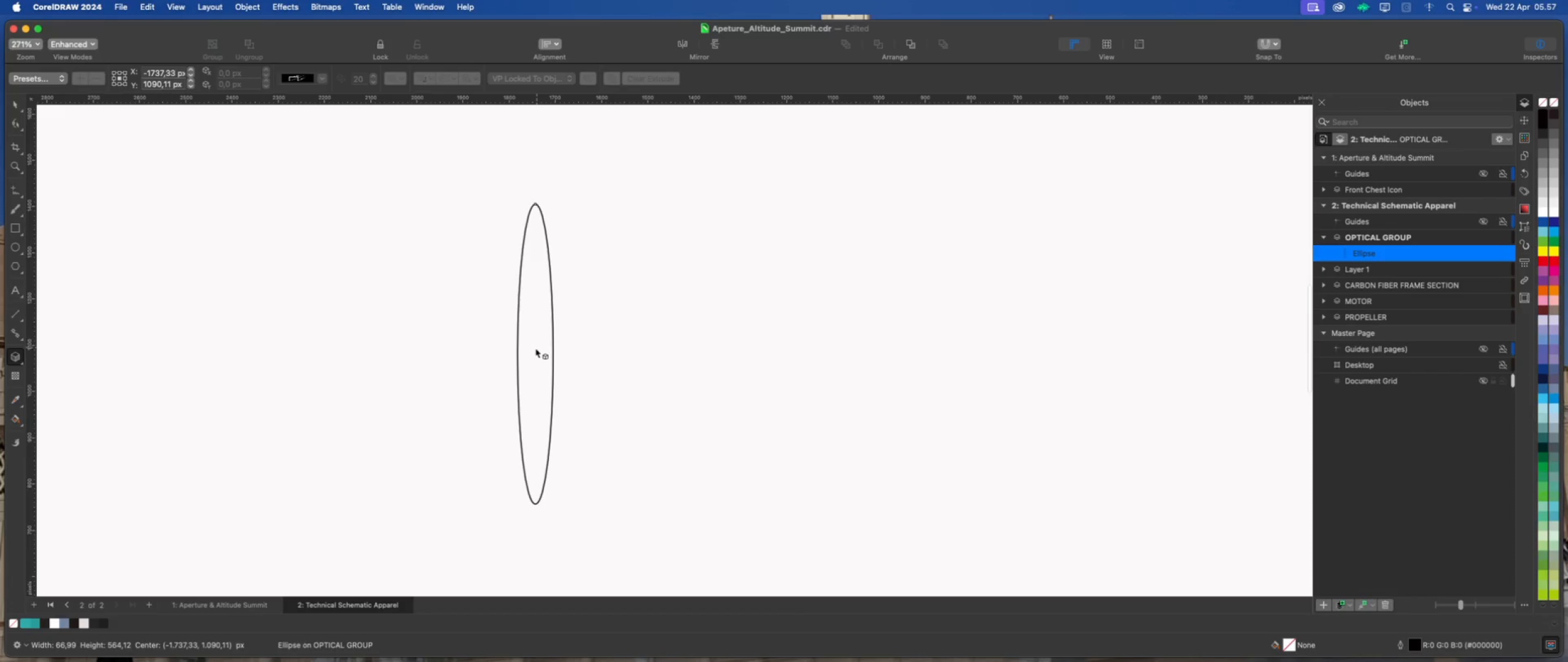 
left_click_drag(start_coordinate=[535, 349], to_coordinate=[583, 351])
 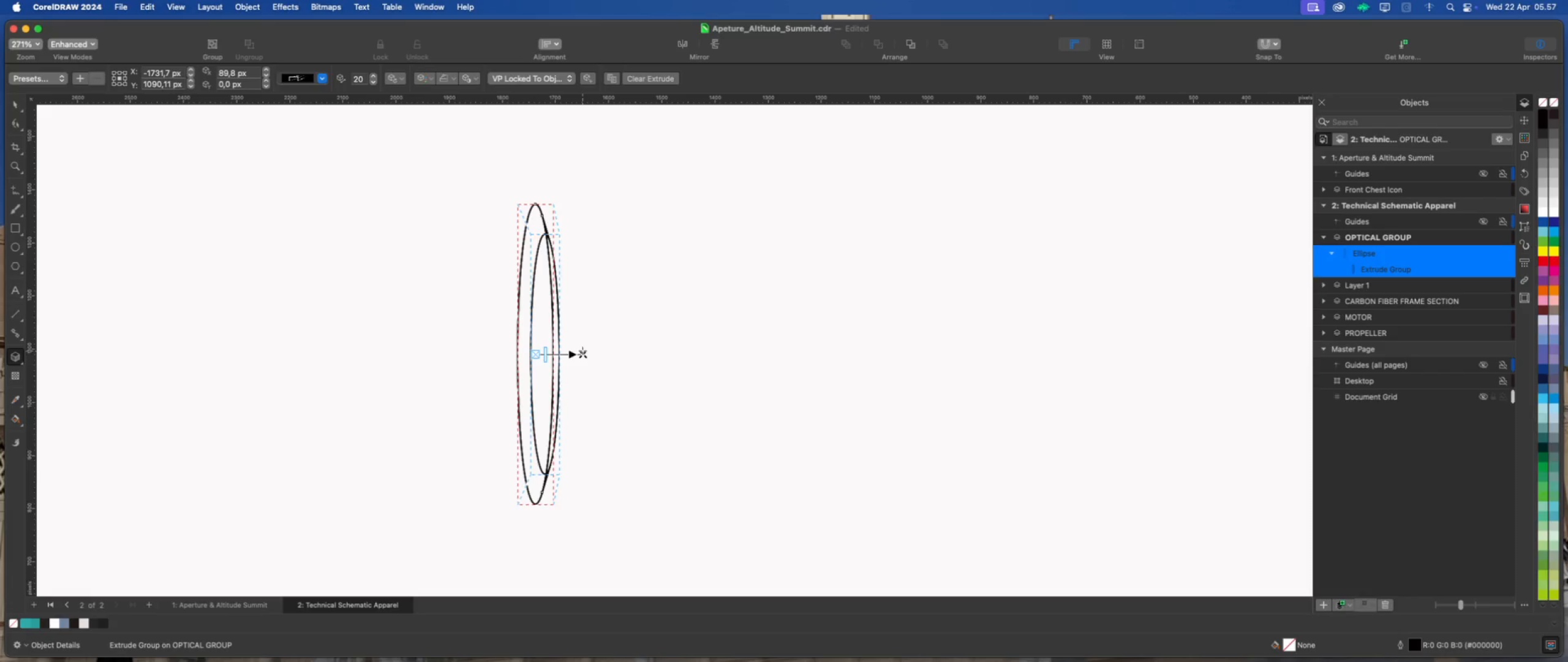 
hold_key(key=ShiftLeft, duration=3.06)
 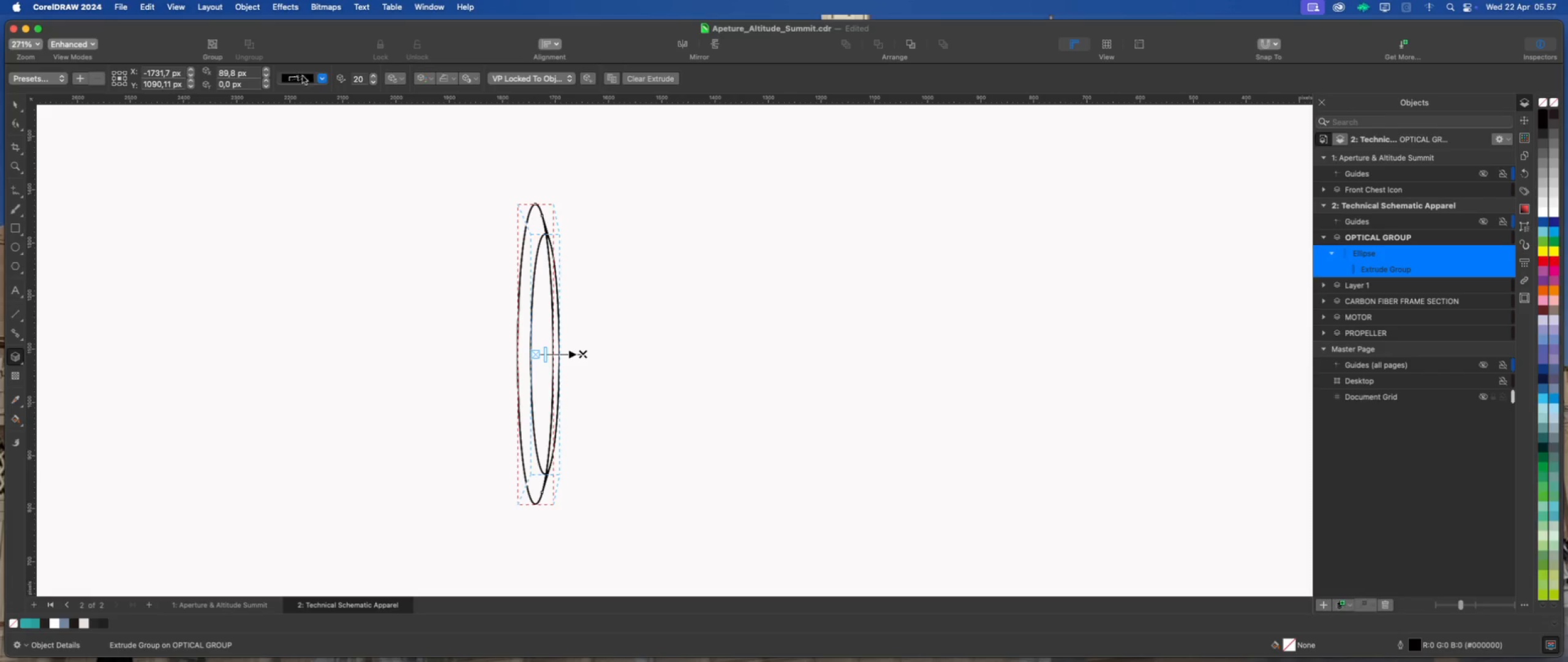 
left_click([321, 78])
 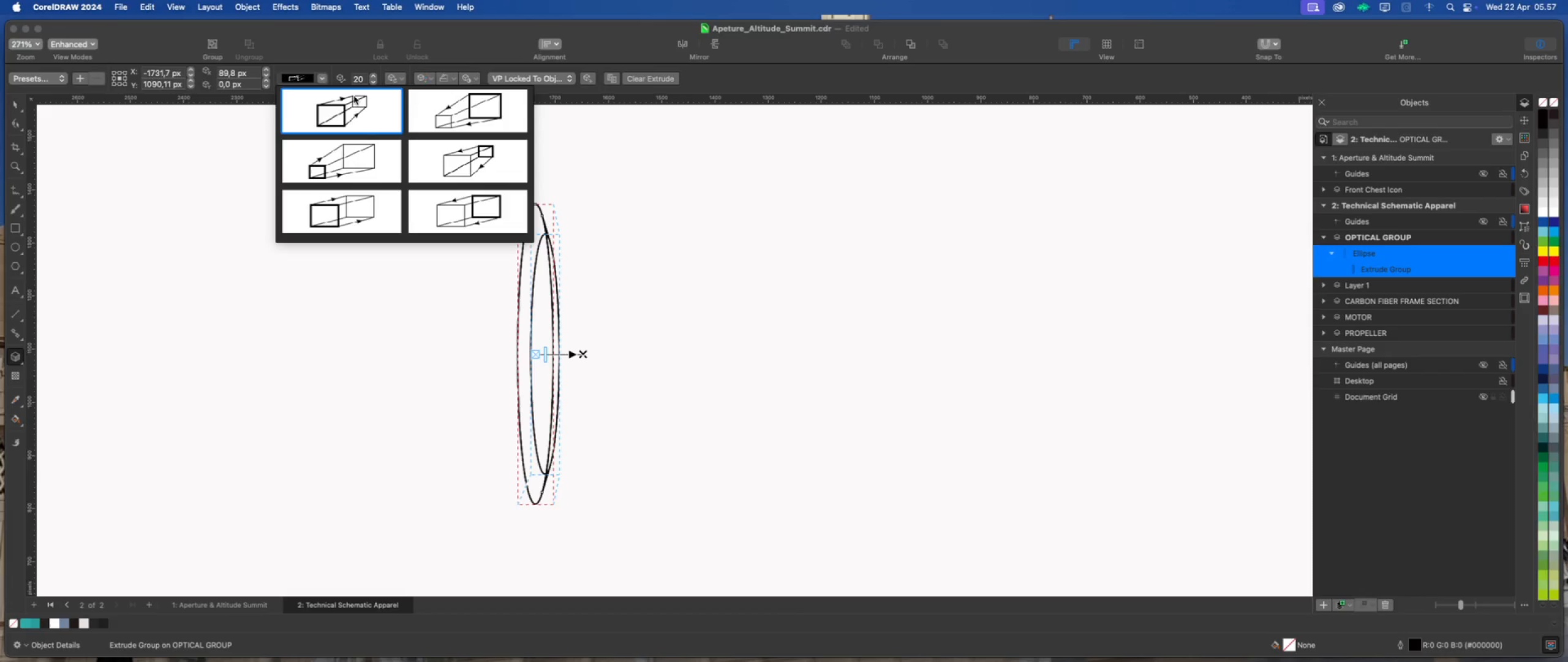 
left_click([451, 113])
 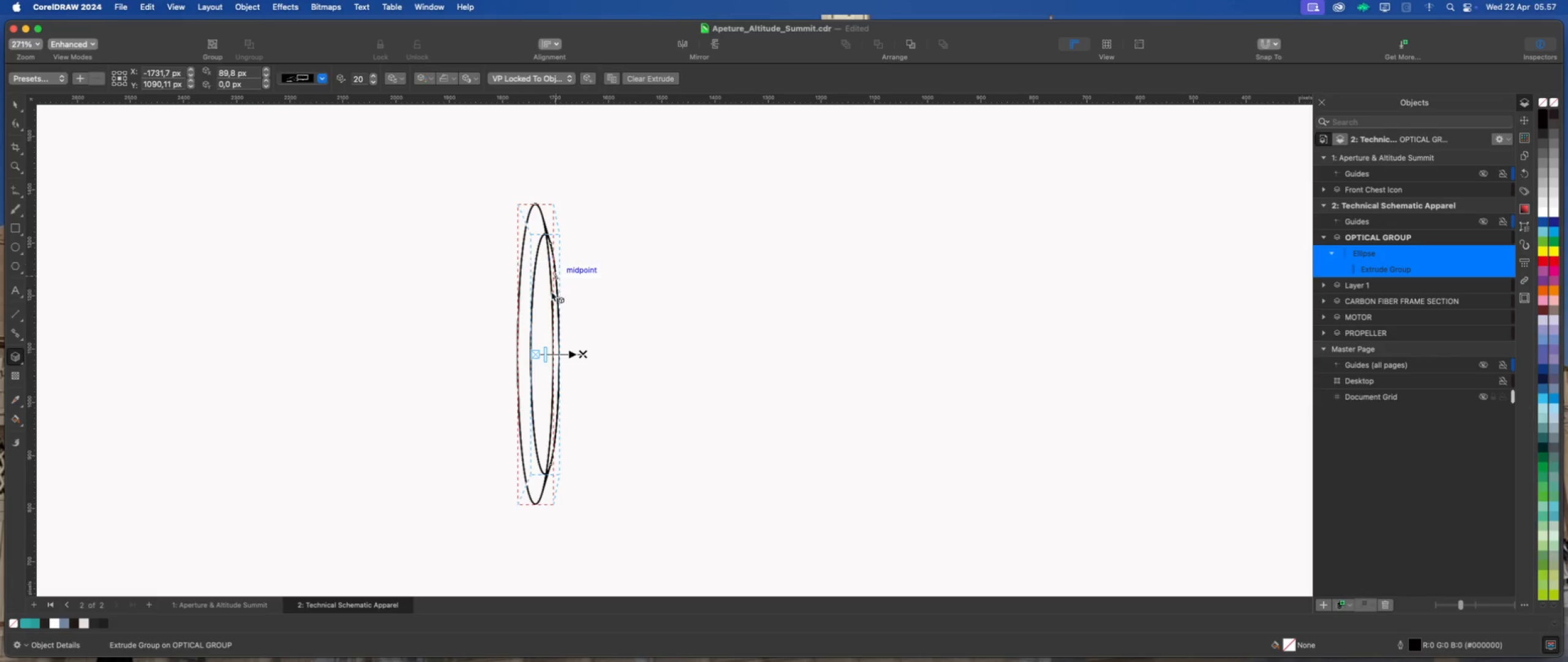 
scroll: coordinate [549, 292], scroll_direction: up, amount: 1.0
 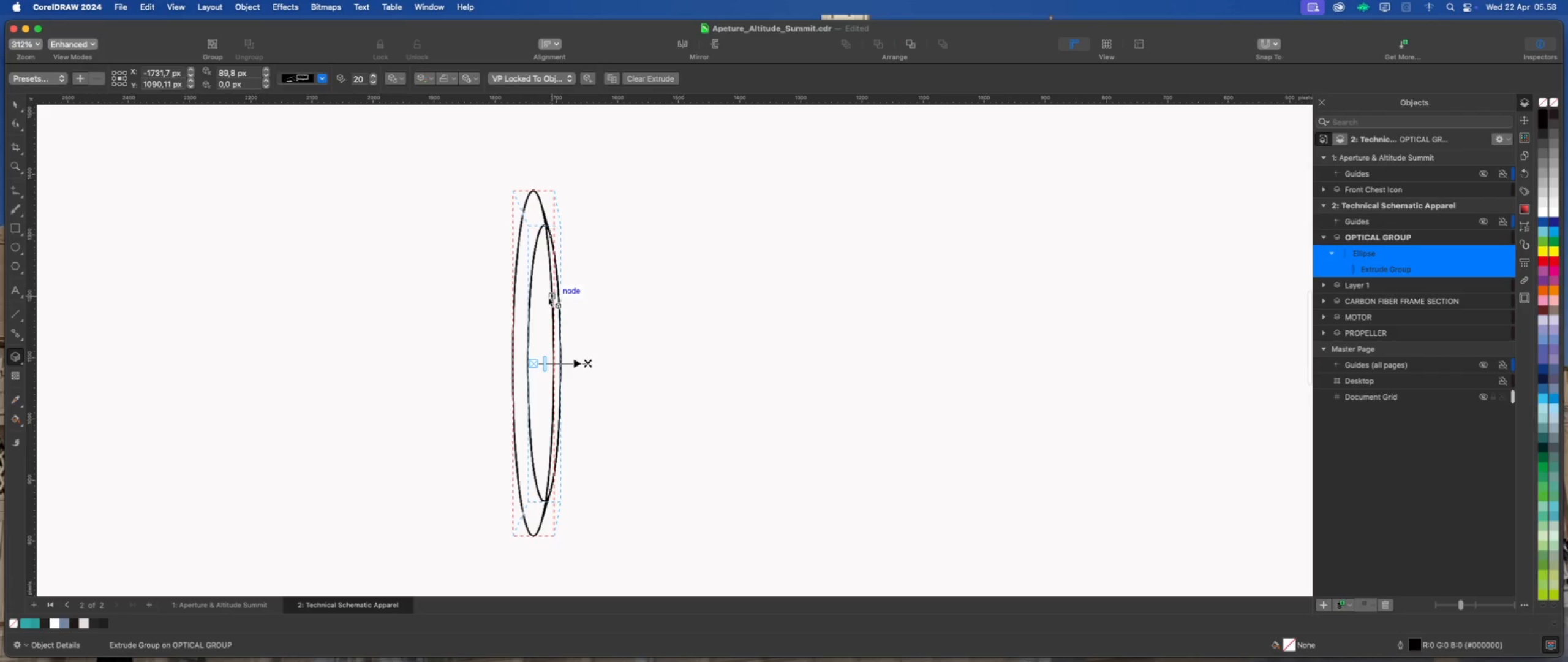 
scroll: coordinate [547, 297], scroll_direction: down, amount: 2.0
 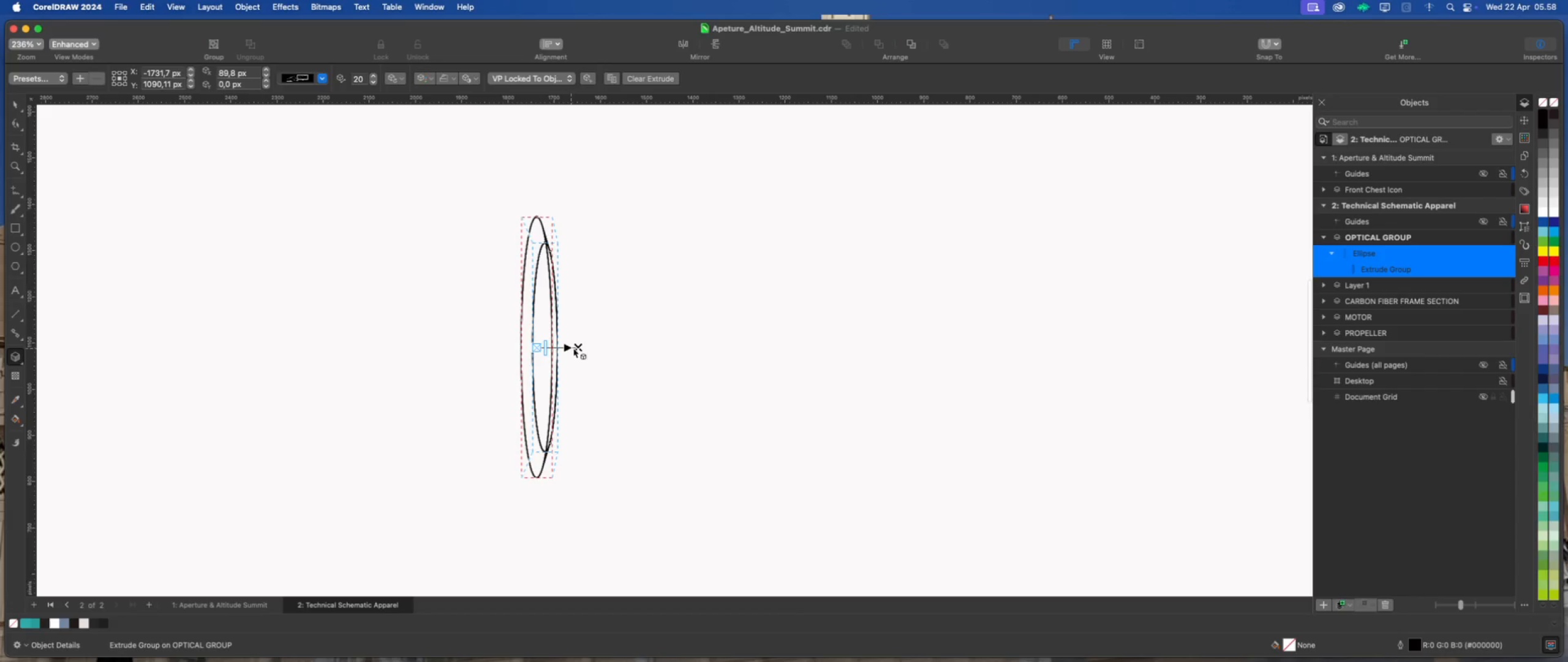 
left_click_drag(start_coordinate=[578, 348], to_coordinate=[597, 349])
 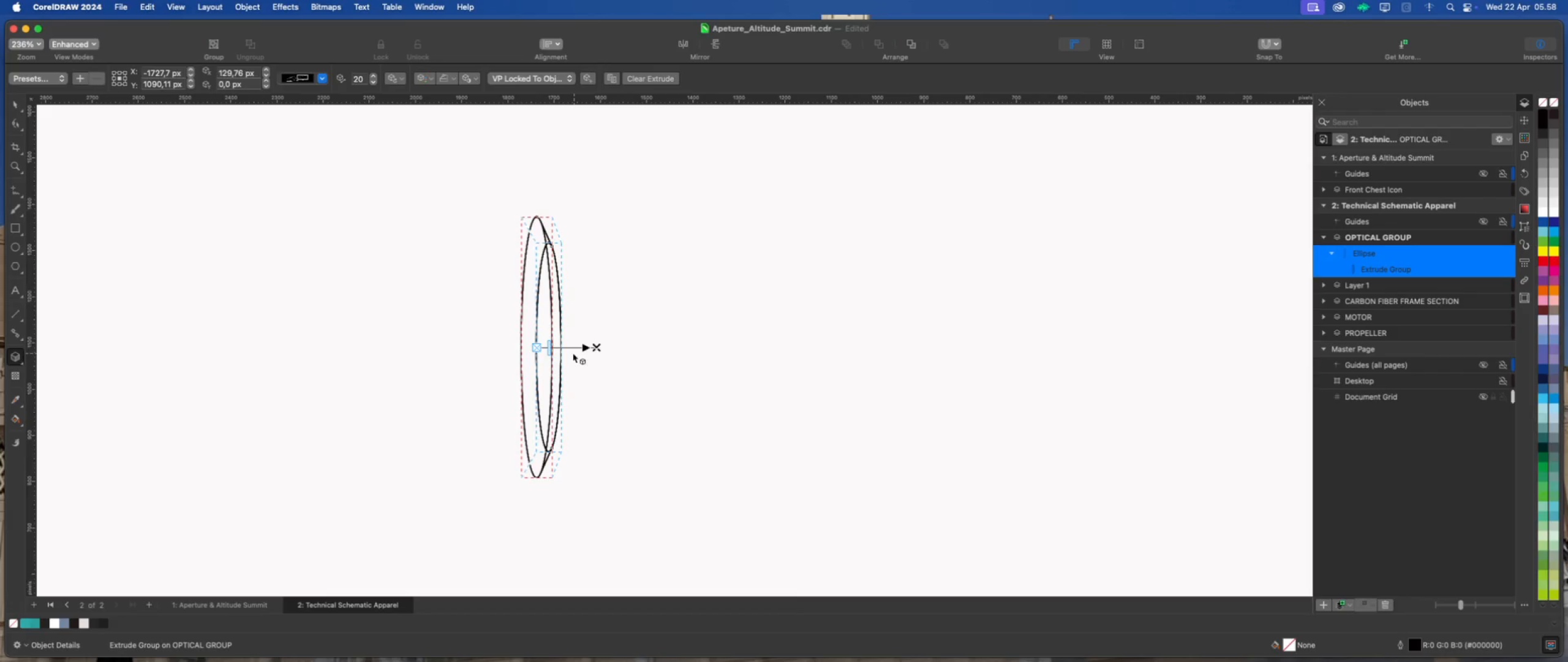 
hold_key(key=ShiftLeft, duration=1.5)
 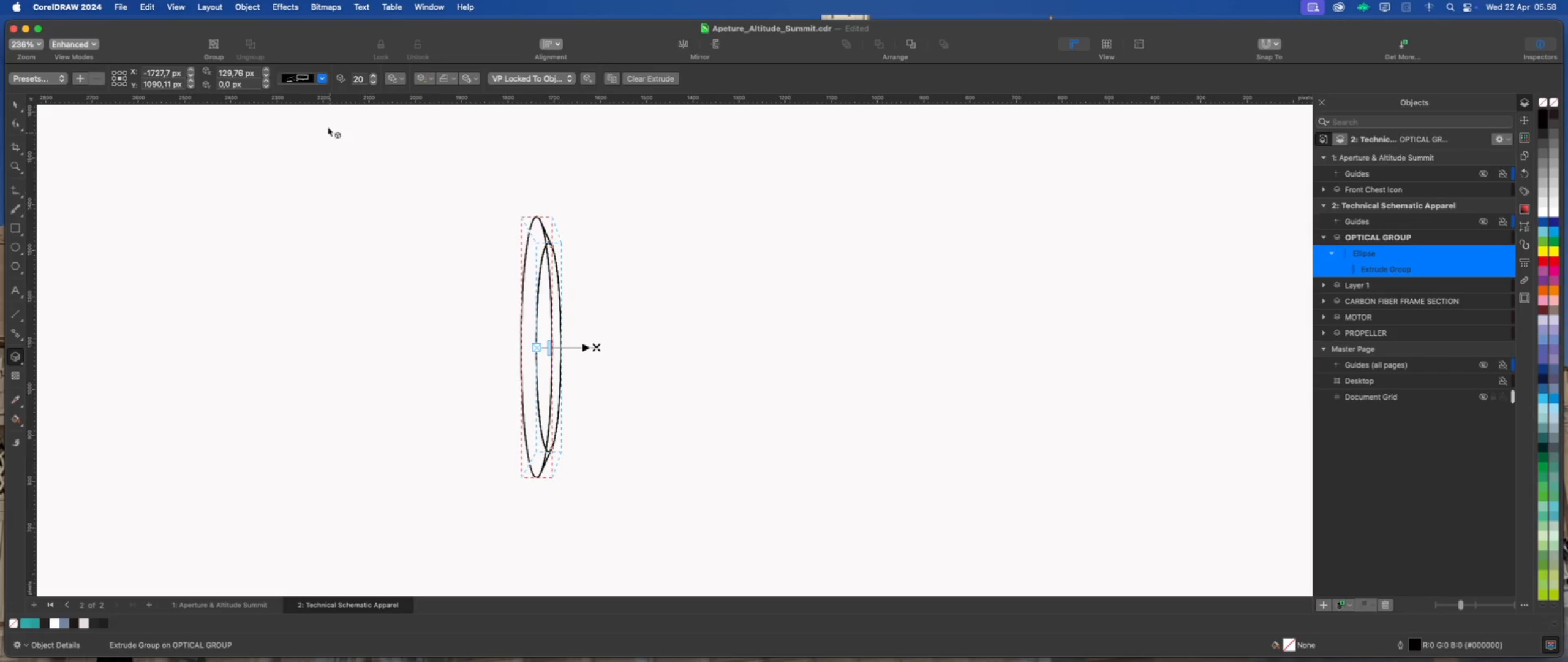 
left_click([321, 79])
 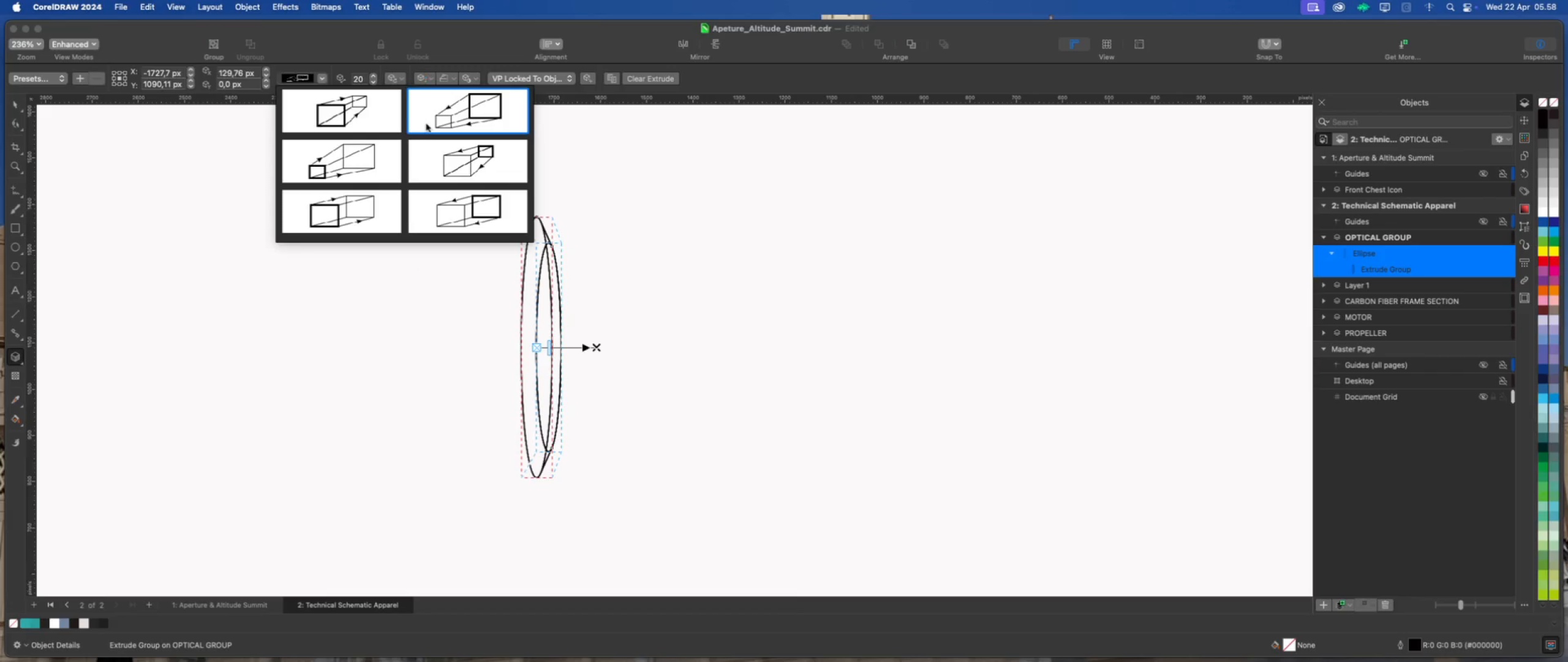 
left_click([449, 120])
 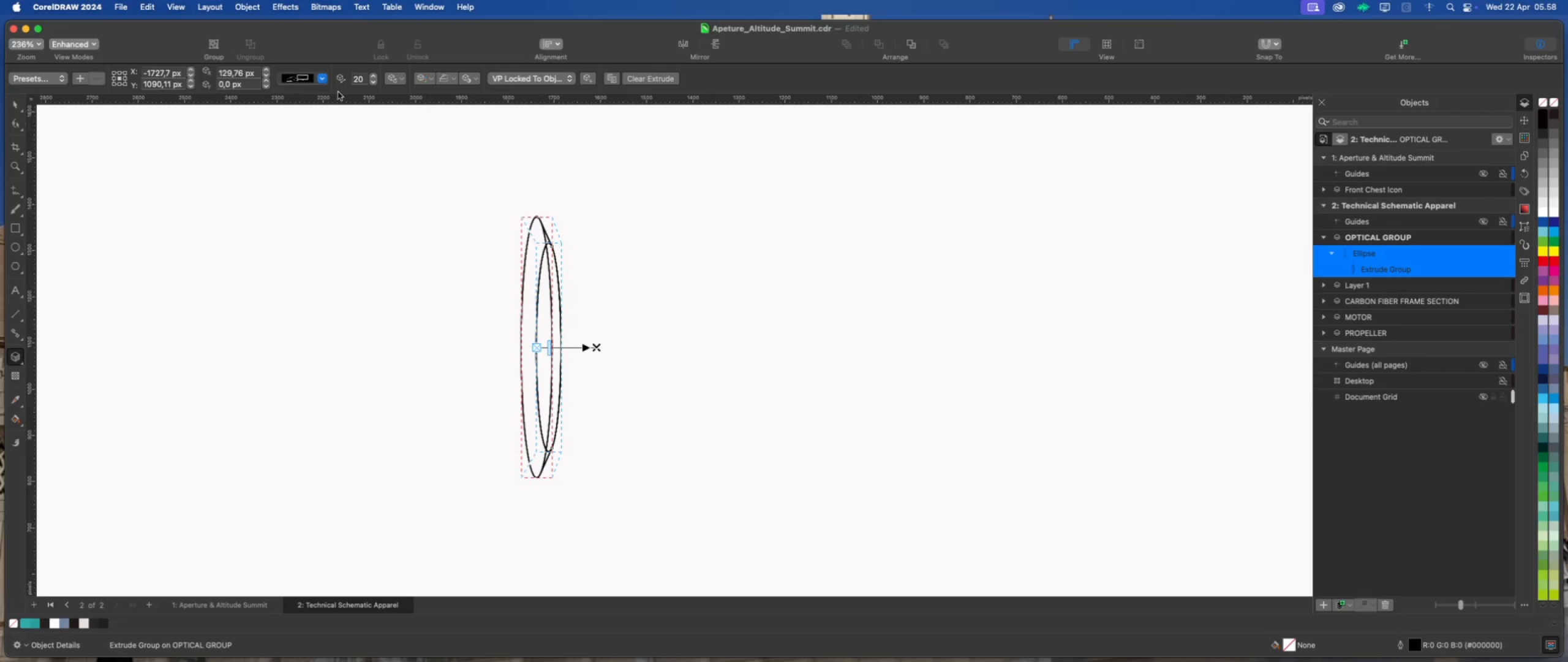 
left_click([321, 78])
 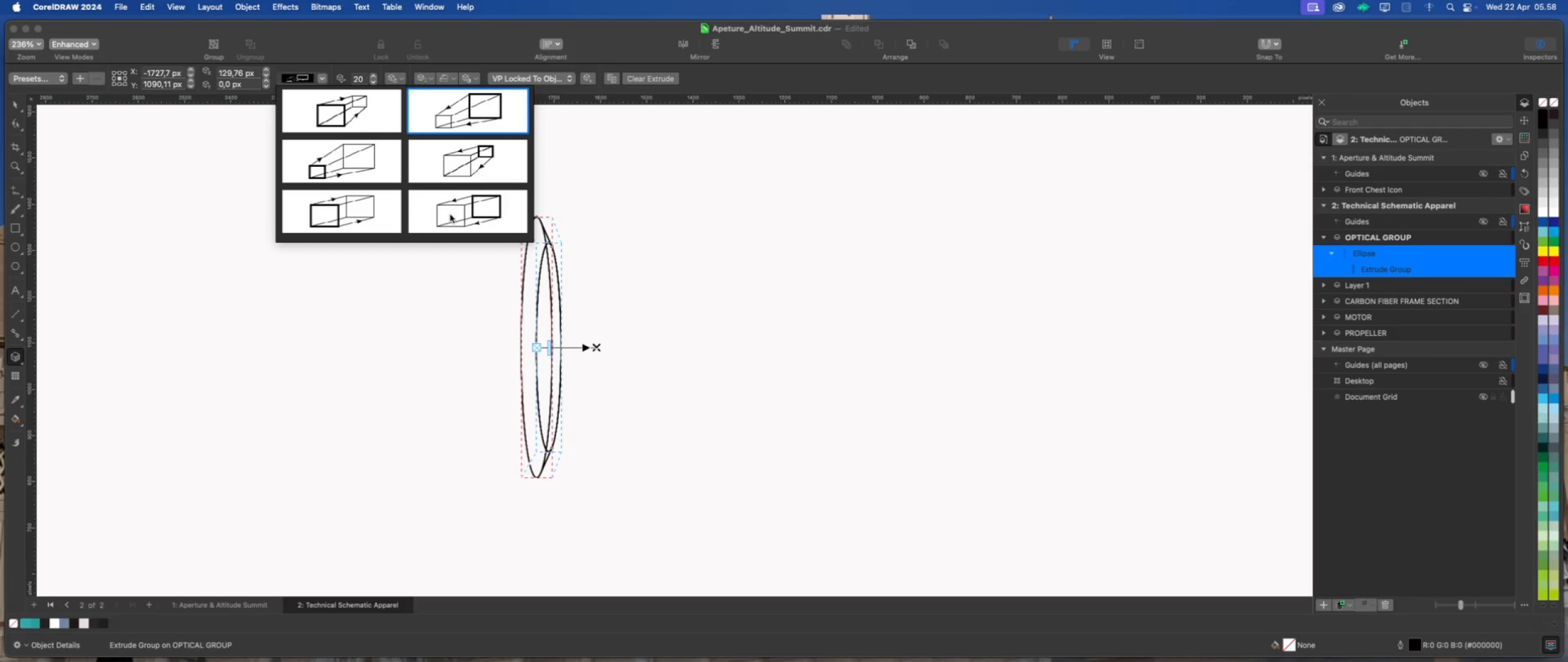 
left_click([365, 120])
 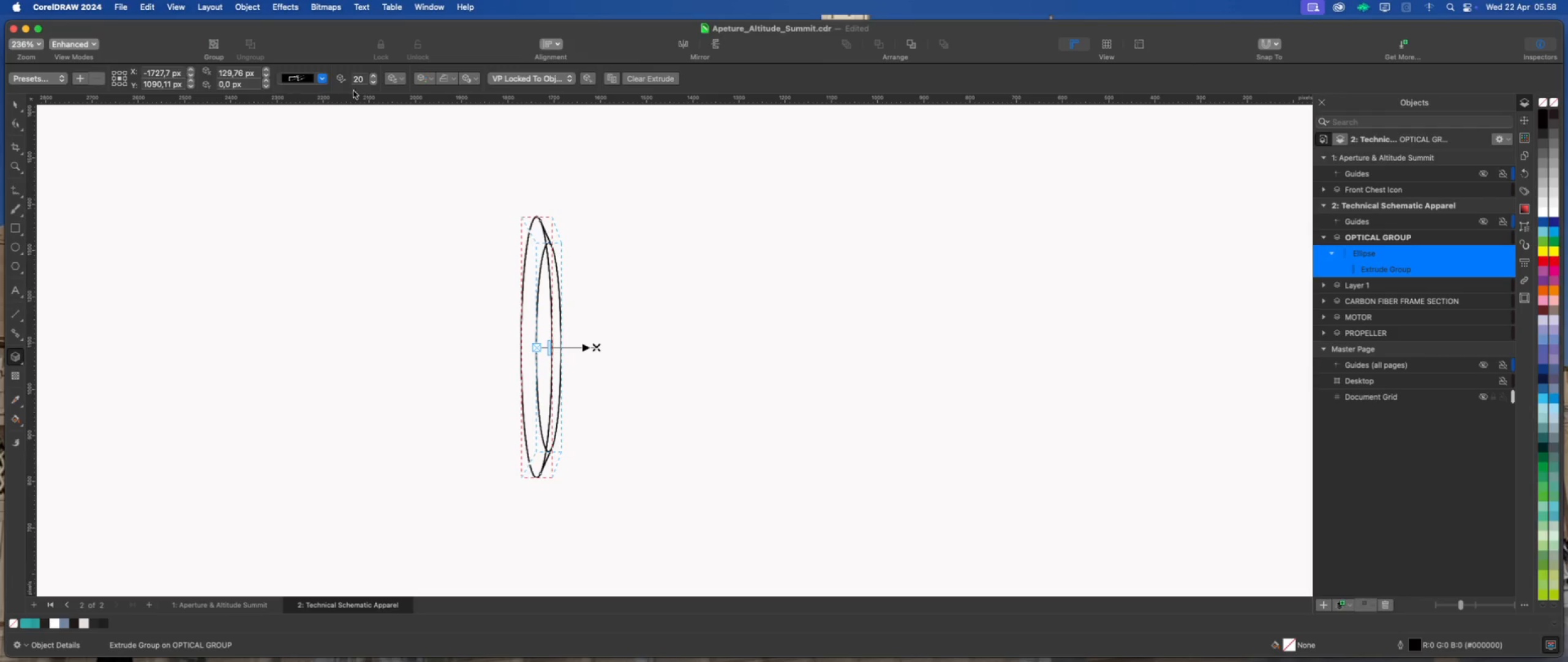 
left_click([322, 80])
 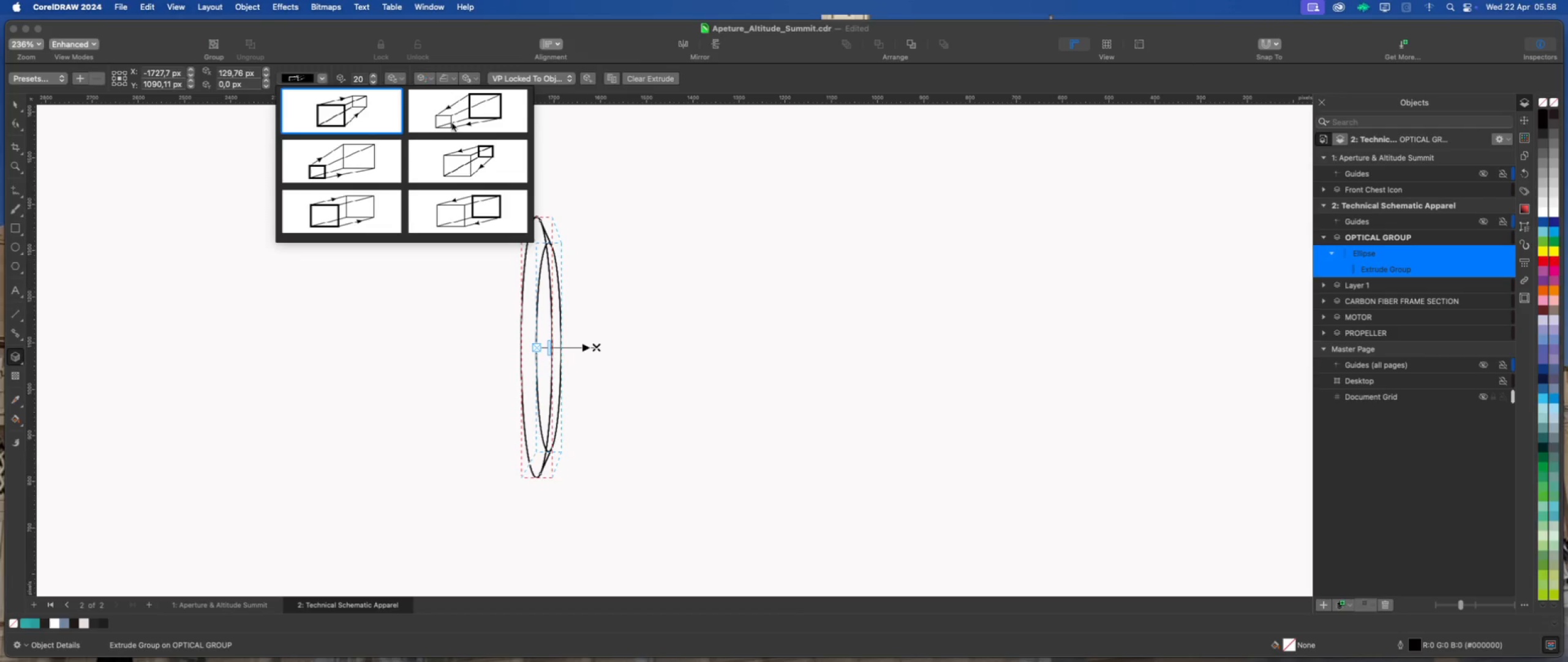 
left_click([367, 167])
 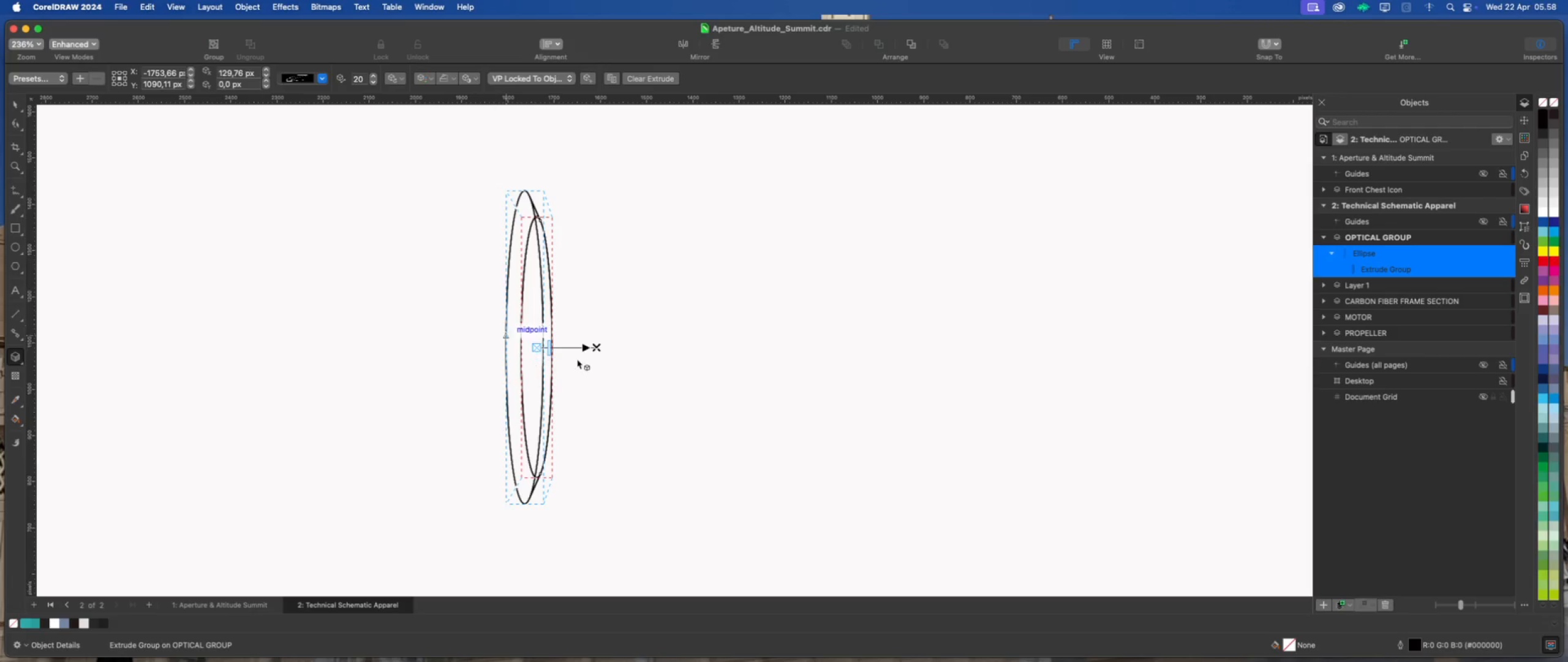 
left_click_drag(start_coordinate=[598, 348], to_coordinate=[483, 348])
 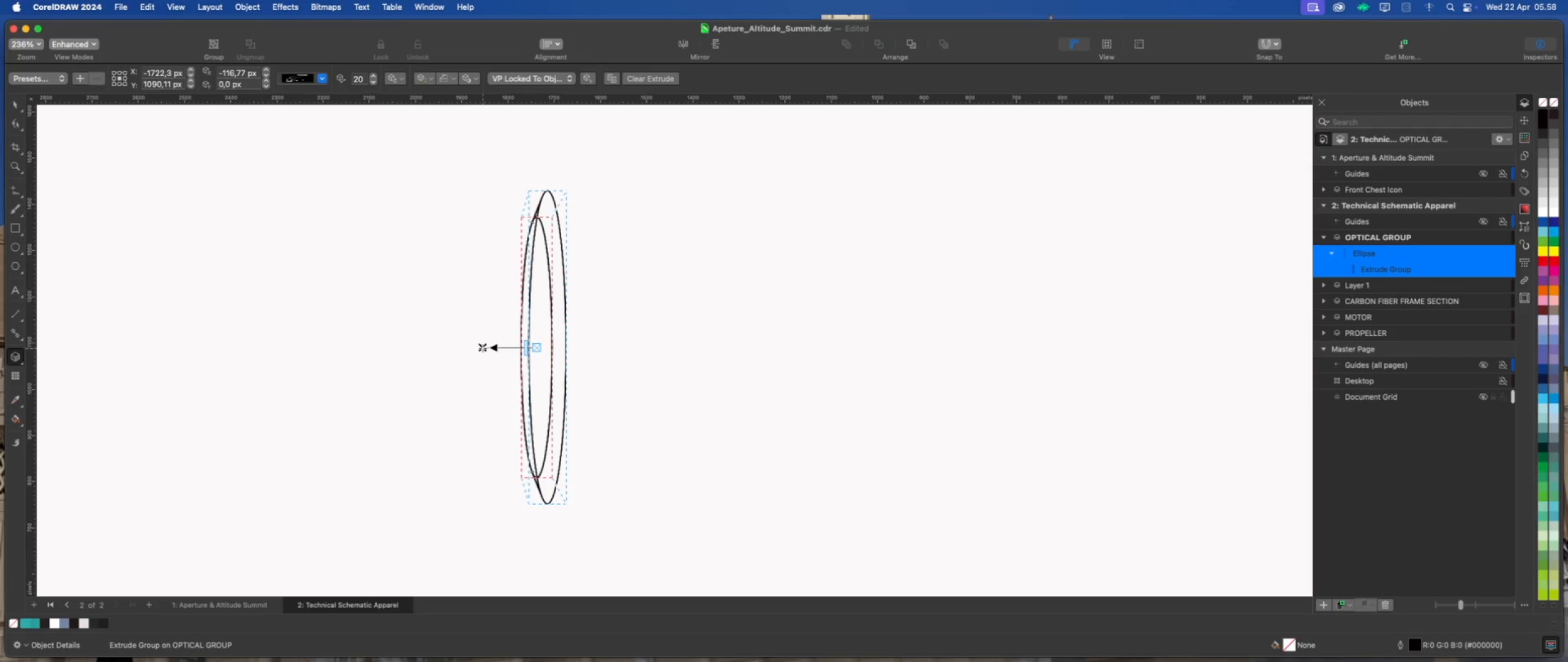 
hold_key(key=ShiftLeft, duration=2.21)
 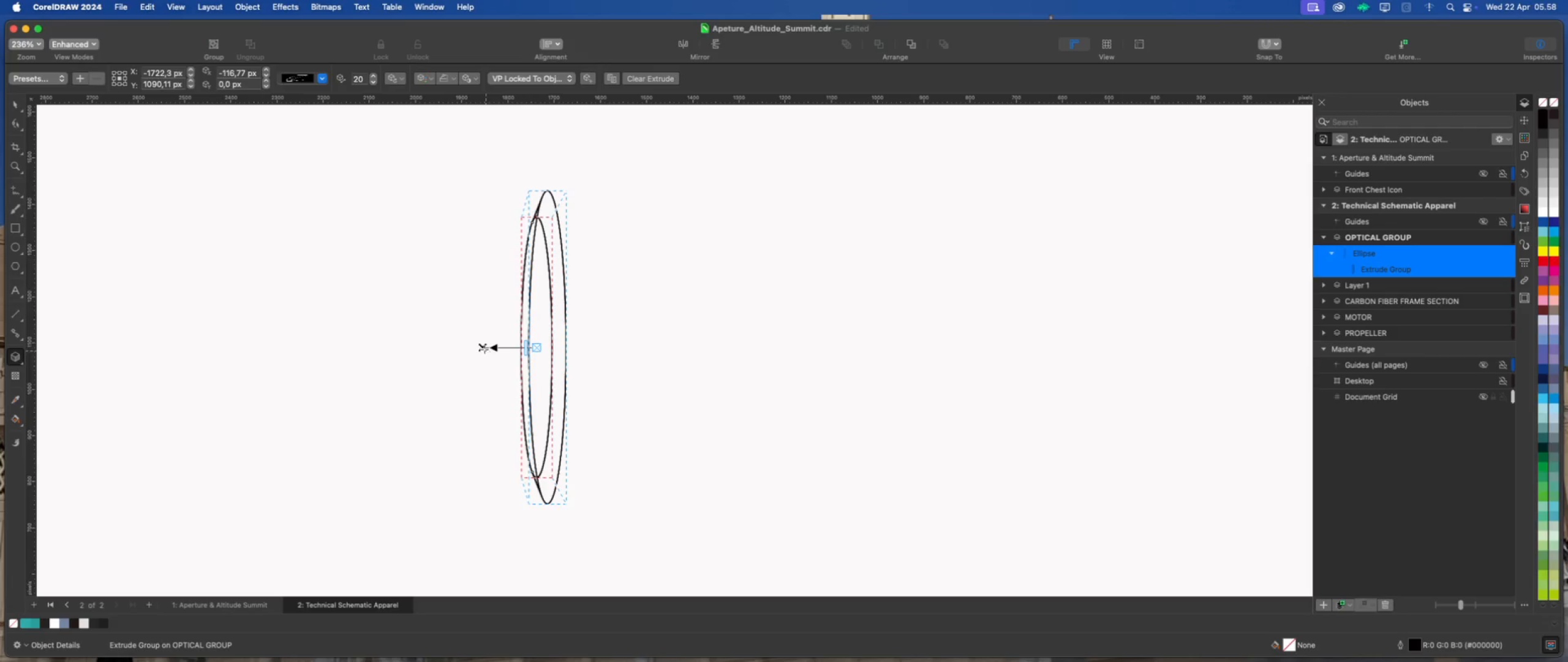 
left_click_drag(start_coordinate=[478, 347], to_coordinate=[443, 347])
 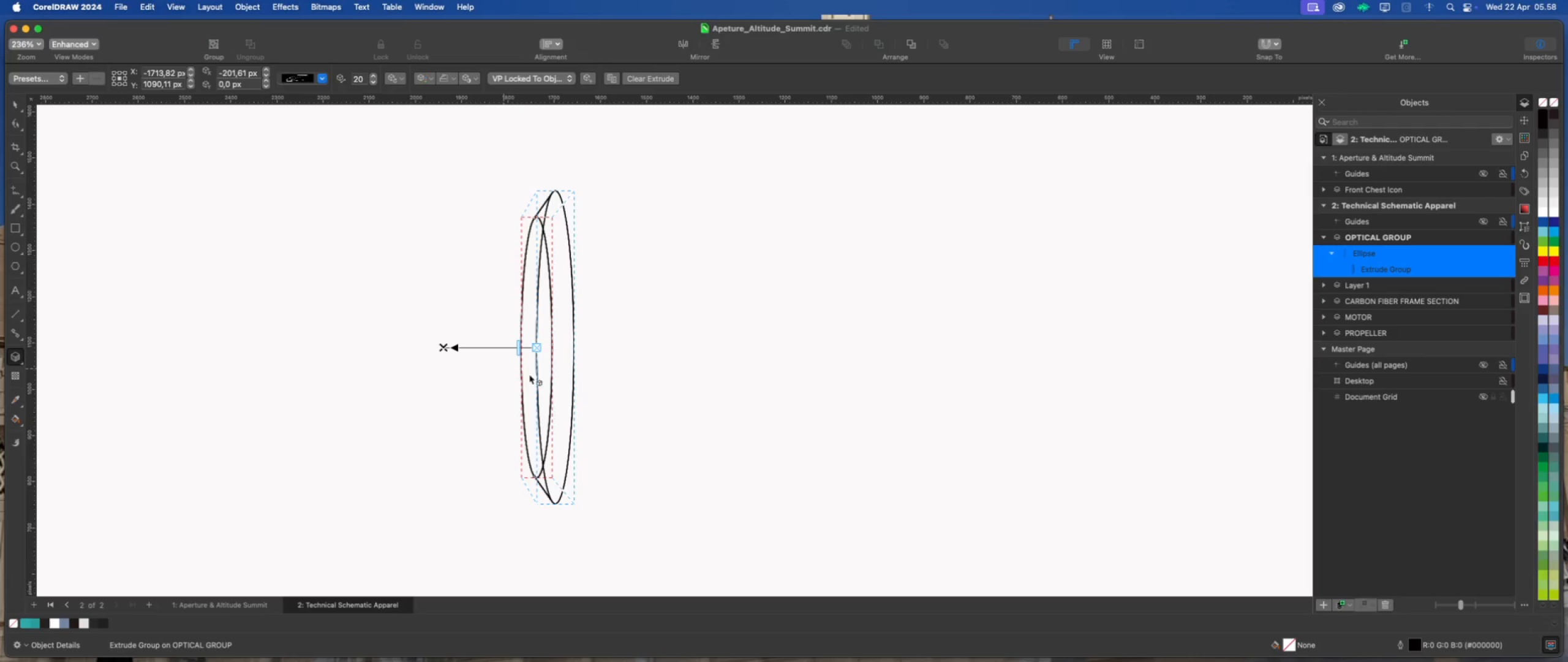 
hold_key(key=ShiftLeft, duration=2.06)
 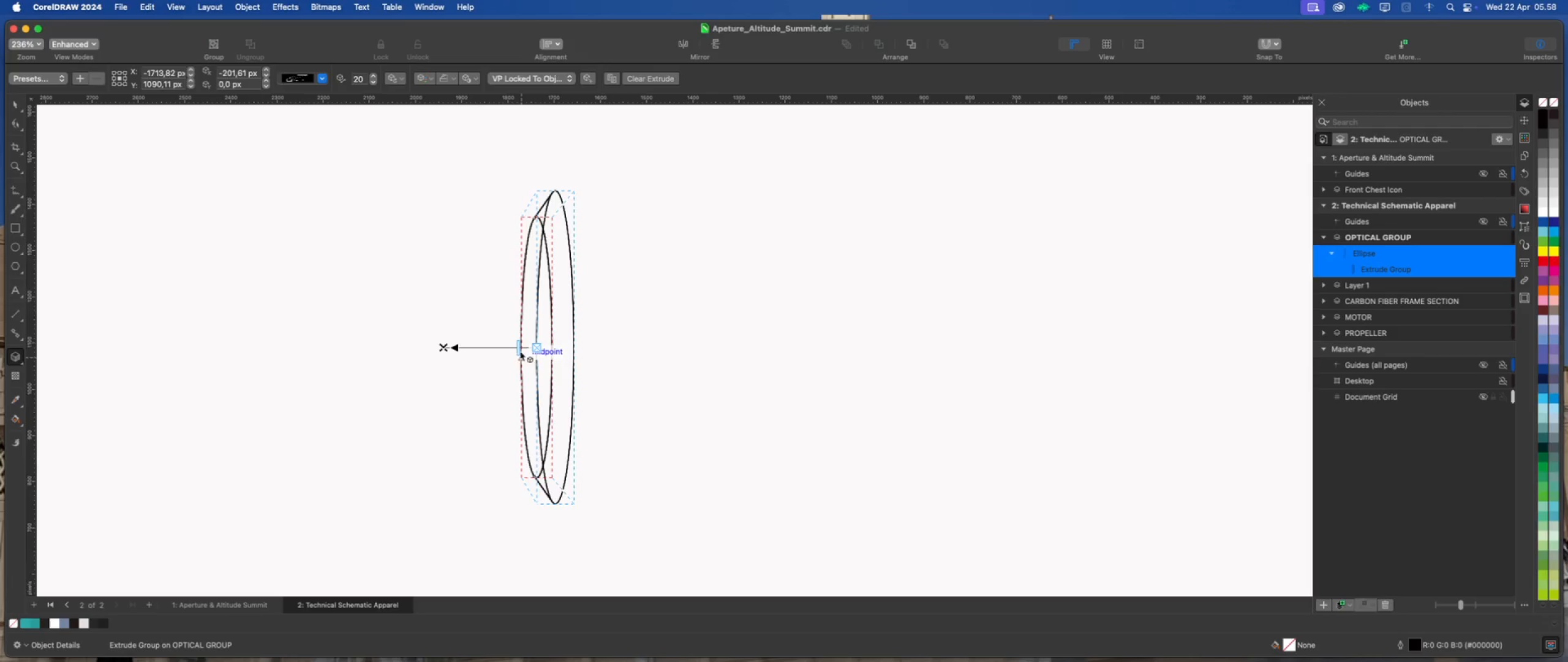 
left_click_drag(start_coordinate=[518, 349], to_coordinate=[526, 349])
 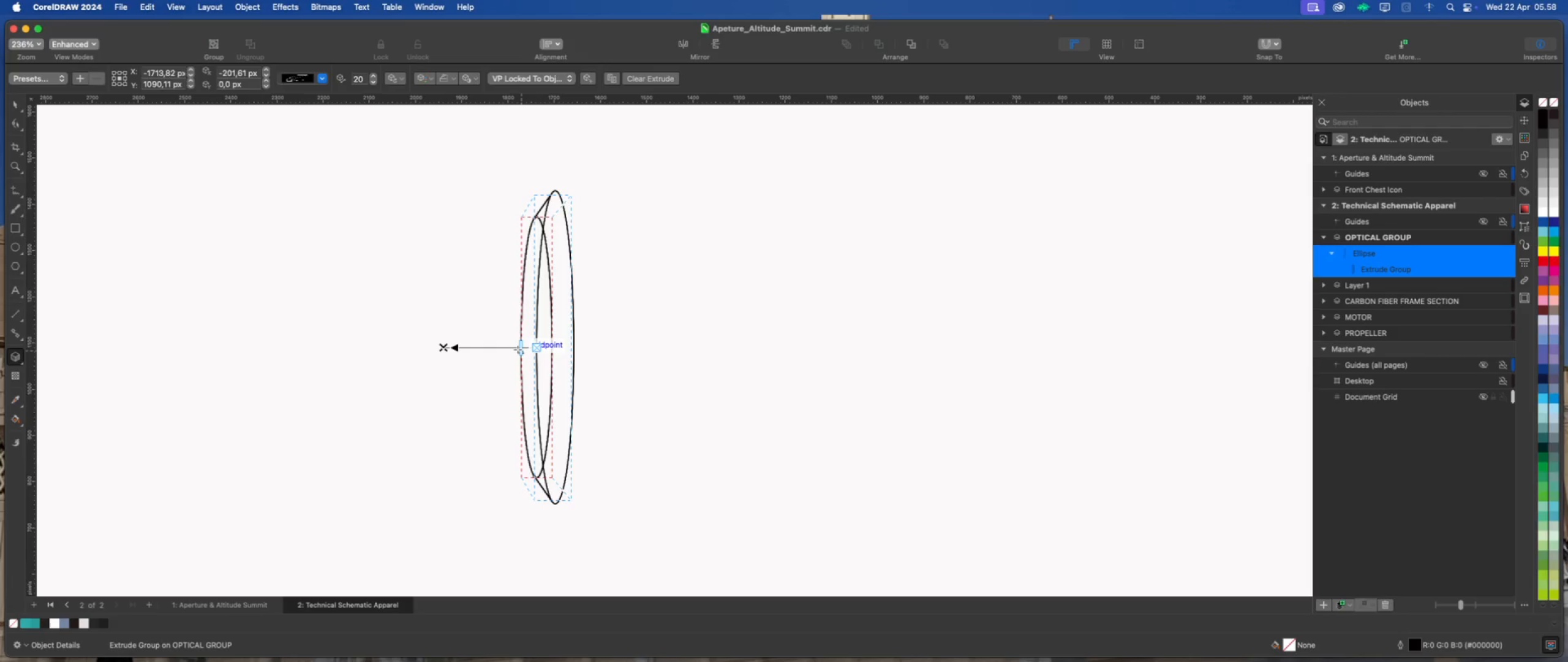 
scroll: coordinate [518, 354], scroll_direction: up, amount: 8.0
 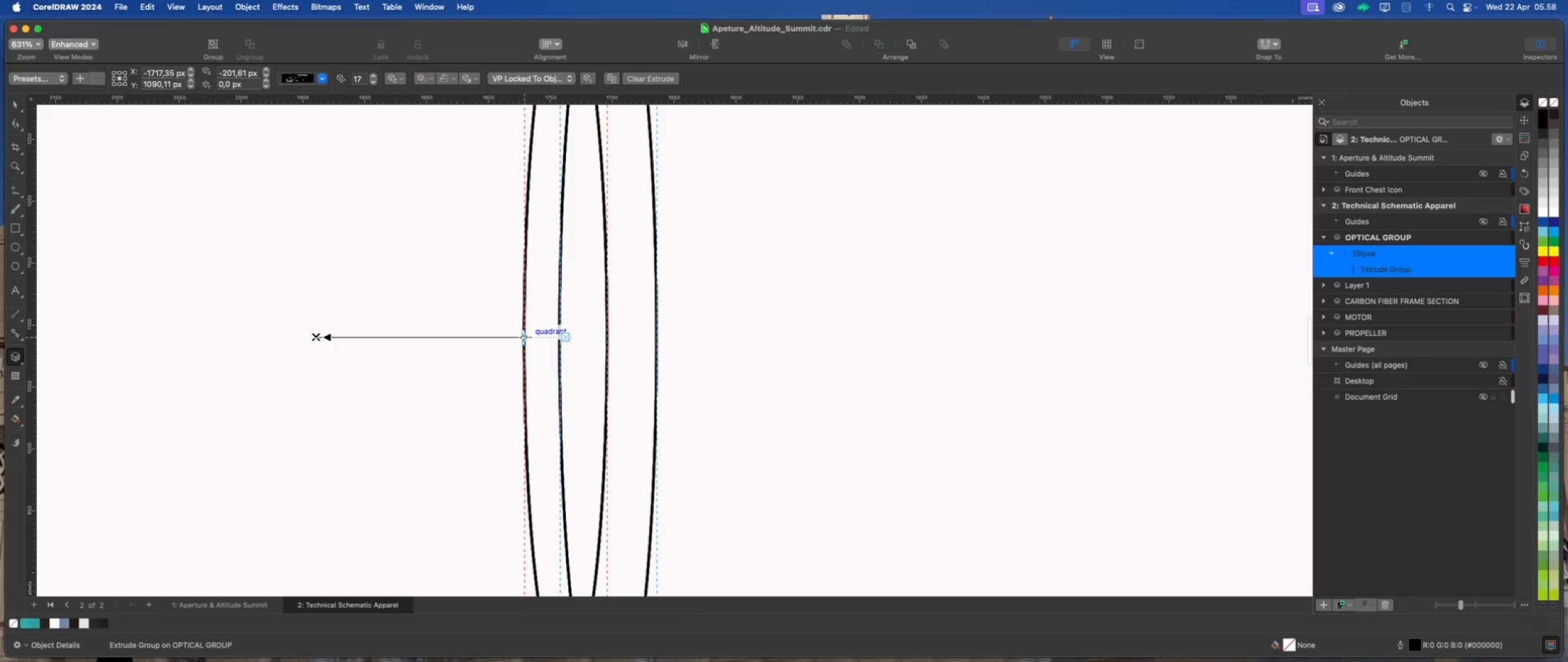 
left_click_drag(start_coordinate=[524, 337], to_coordinate=[543, 338])
 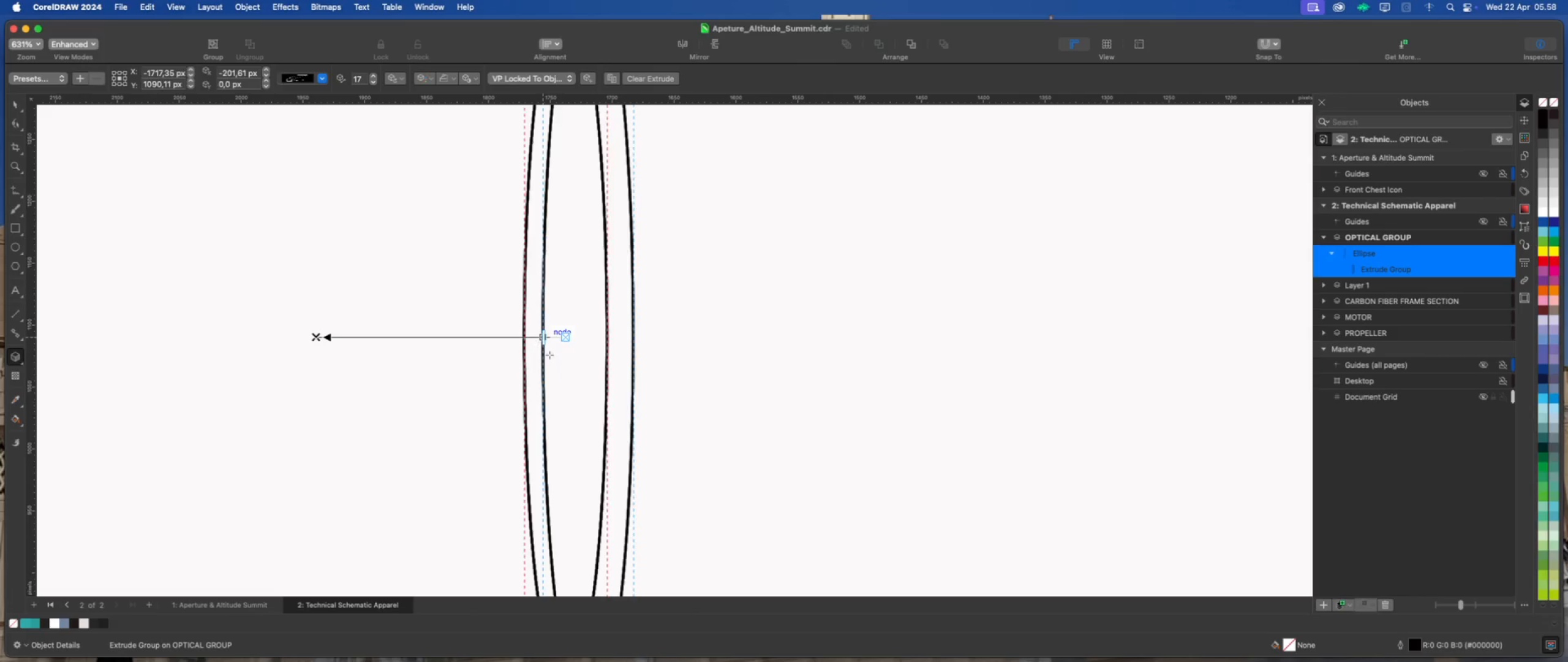 
scroll: coordinate [624, 392], scroll_direction: down, amount: 7.0
 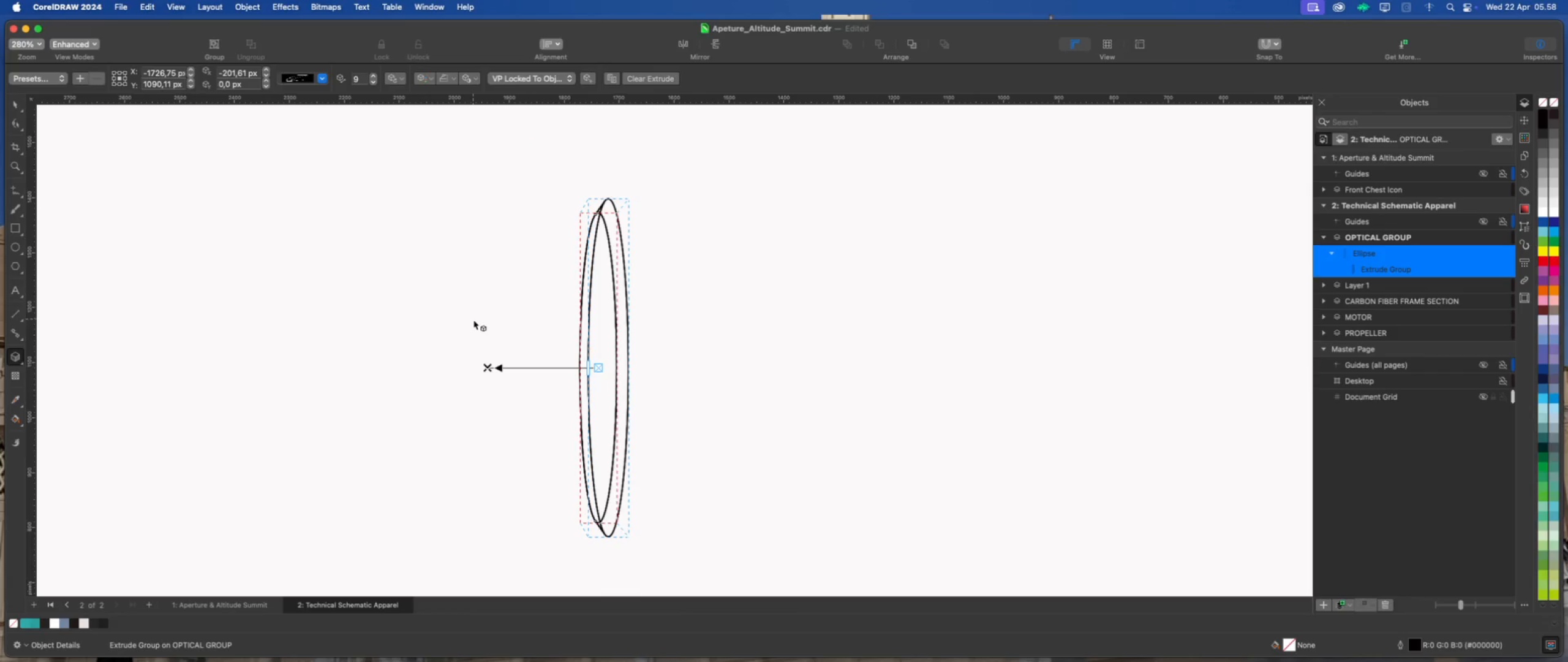 
left_click_drag(start_coordinate=[486, 368], to_coordinate=[311, 346])
 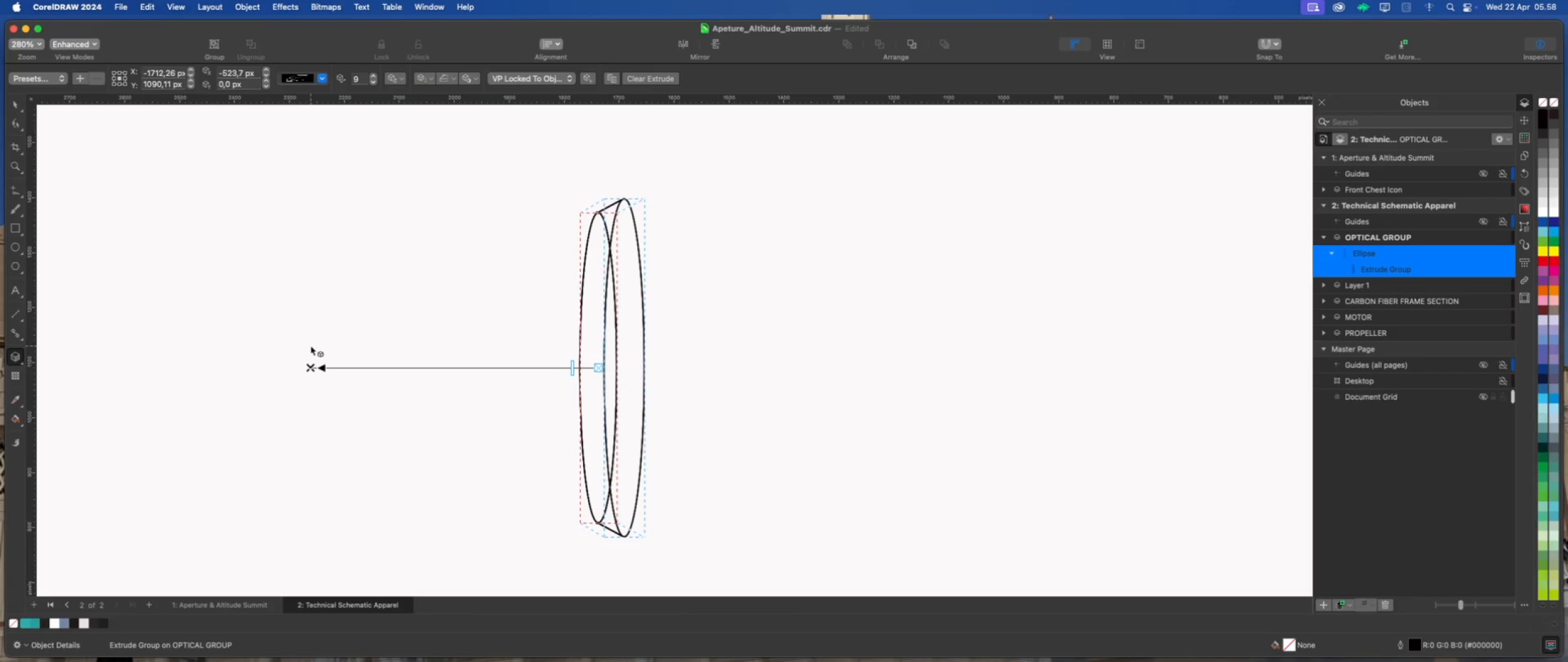 
hold_key(key=ShiftLeft, duration=1.98)
 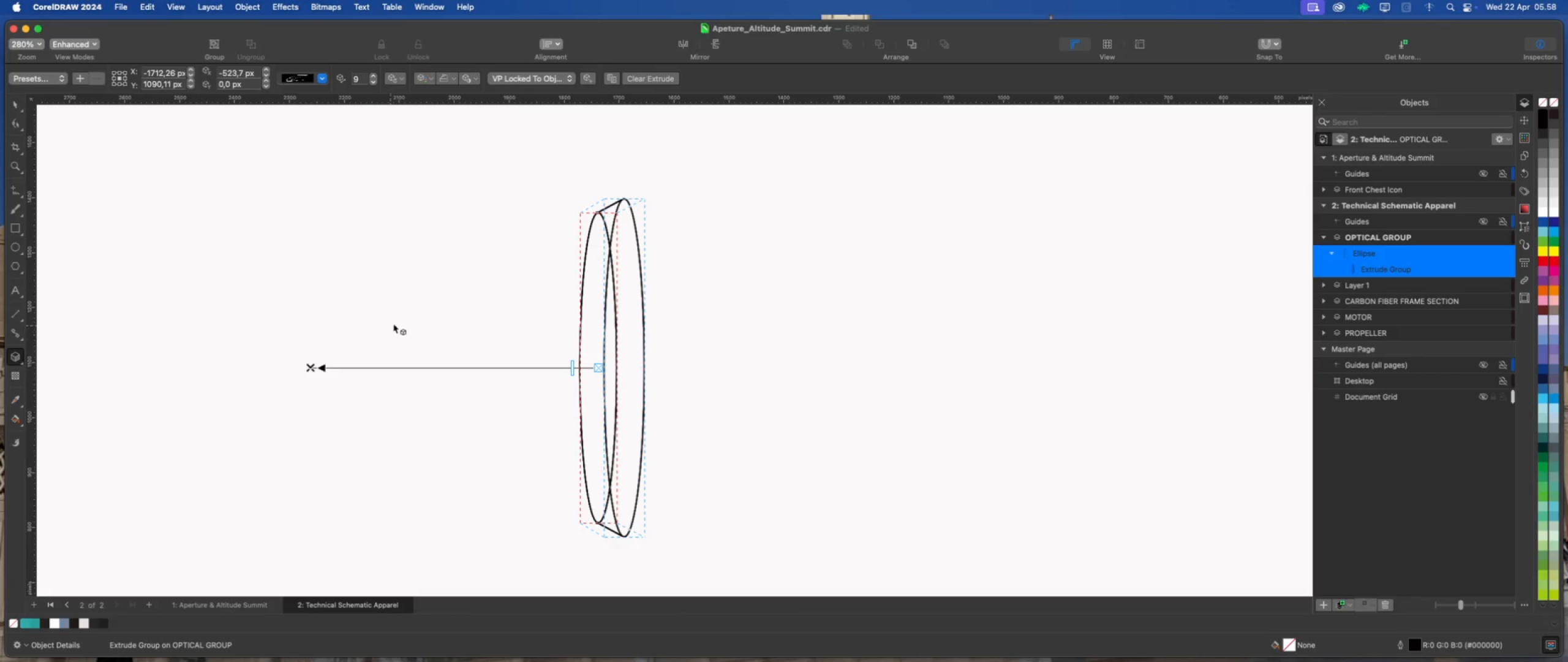 
scroll: coordinate [480, 303], scroll_direction: down, amount: 4.0
 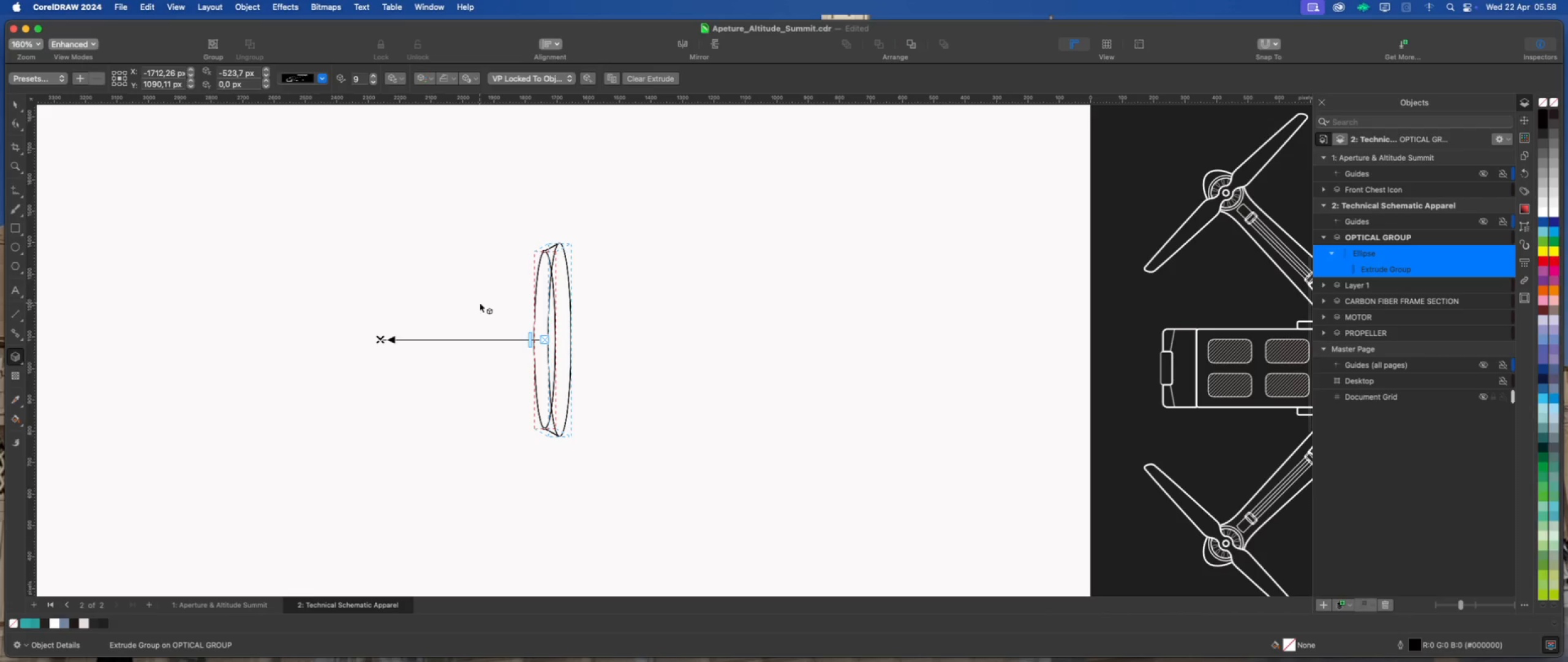 
scroll: coordinate [548, 352], scroll_direction: up, amount: 8.0
 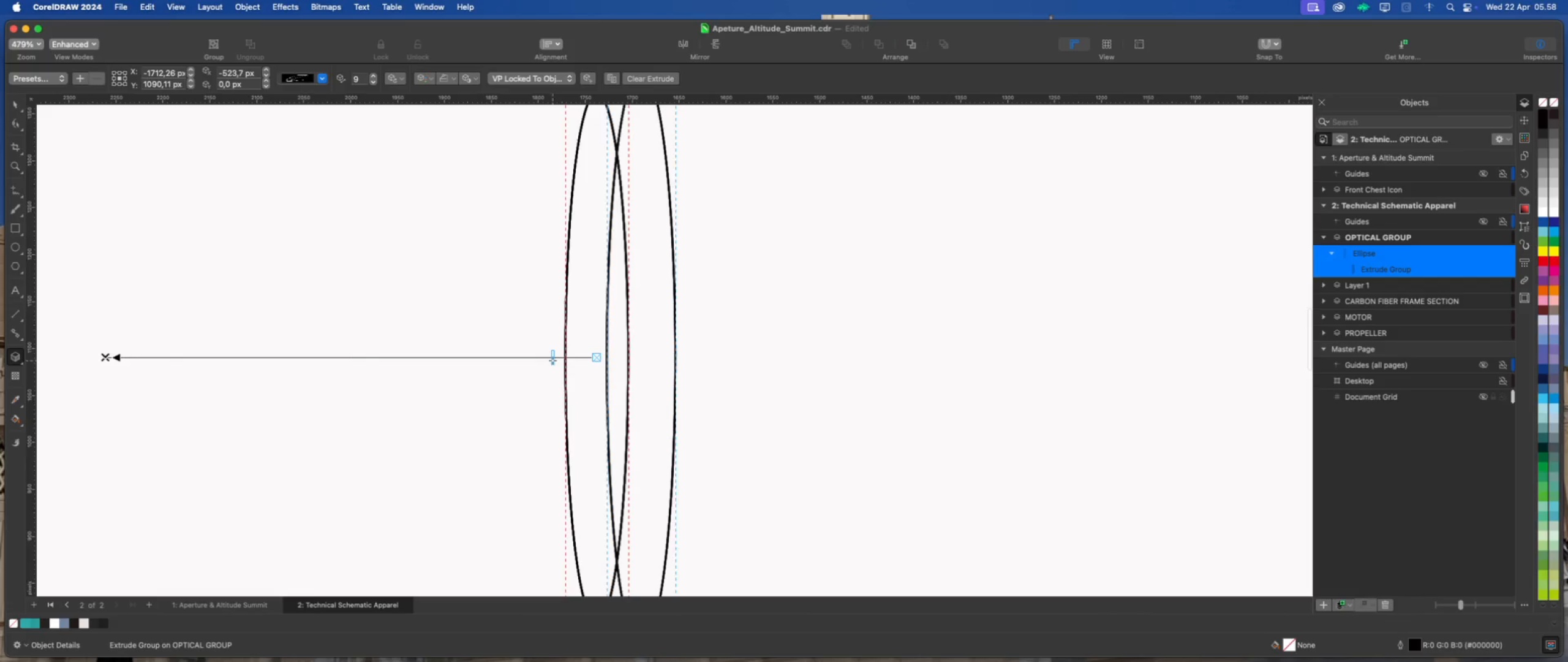 
left_click_drag(start_coordinate=[552, 360], to_coordinate=[560, 360])
 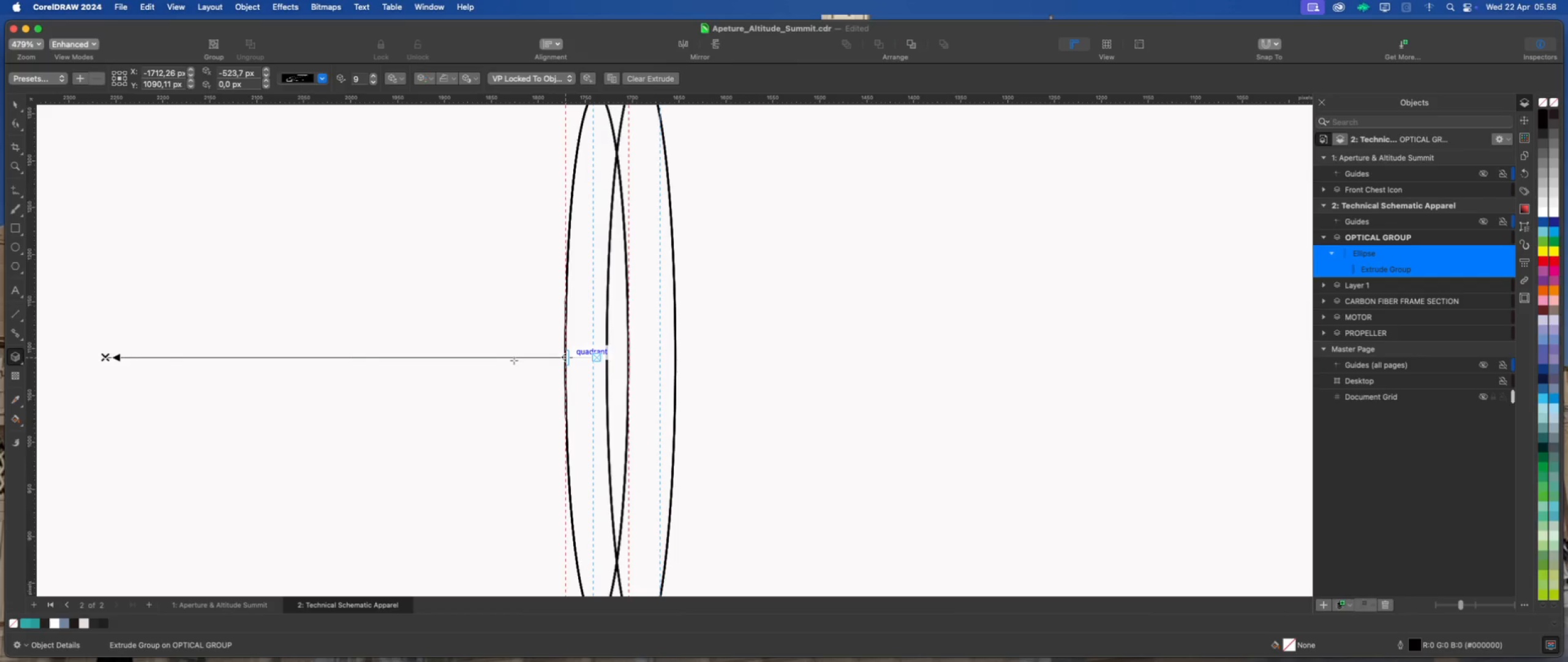 
scroll: coordinate [510, 361], scroll_direction: down, amount: 3.0
 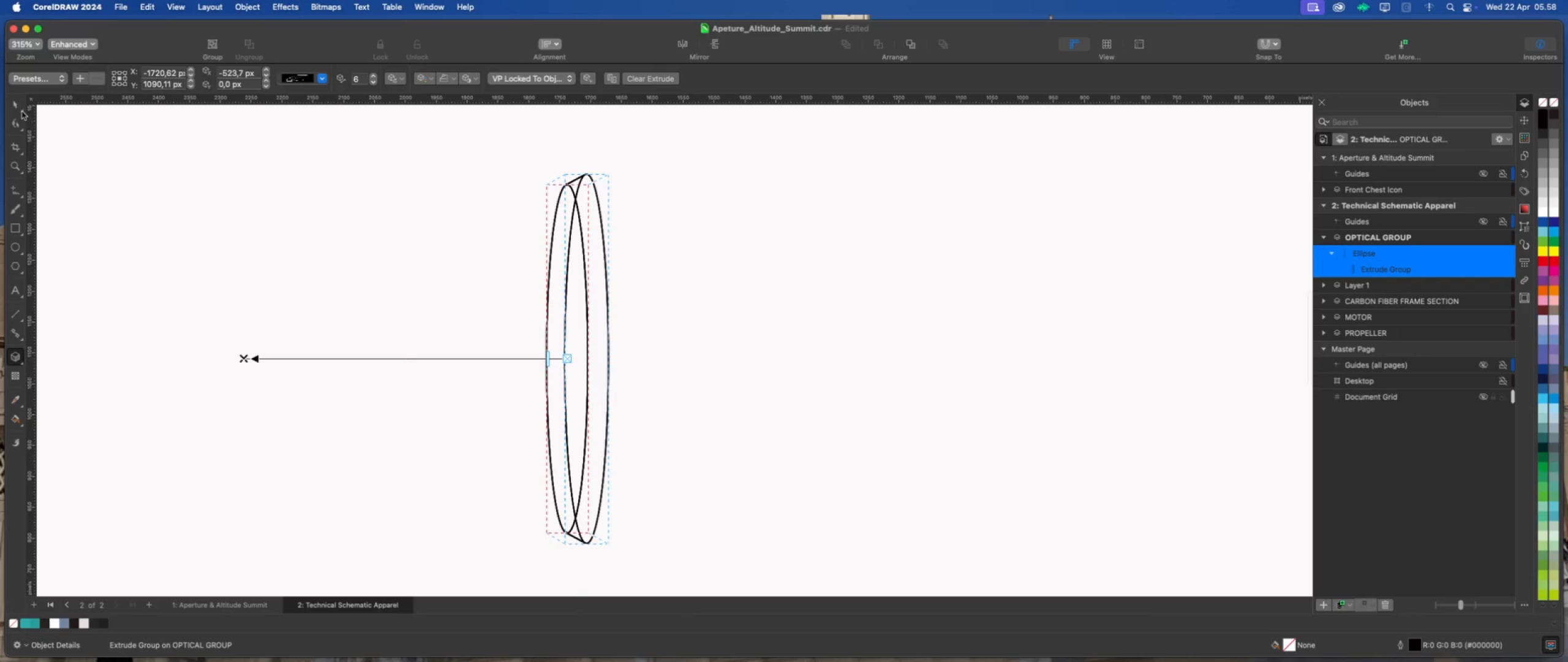 
double_click([271, 159])
 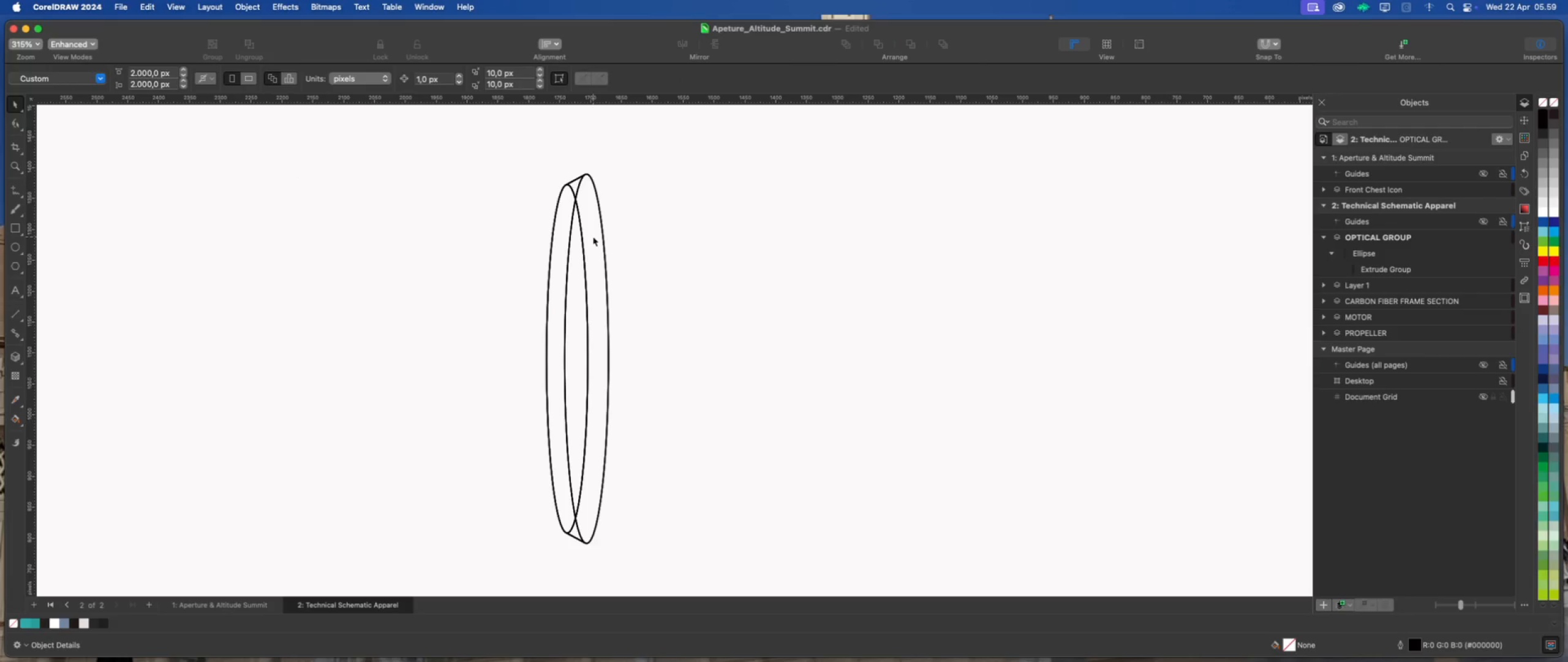 
wait(6.62)
 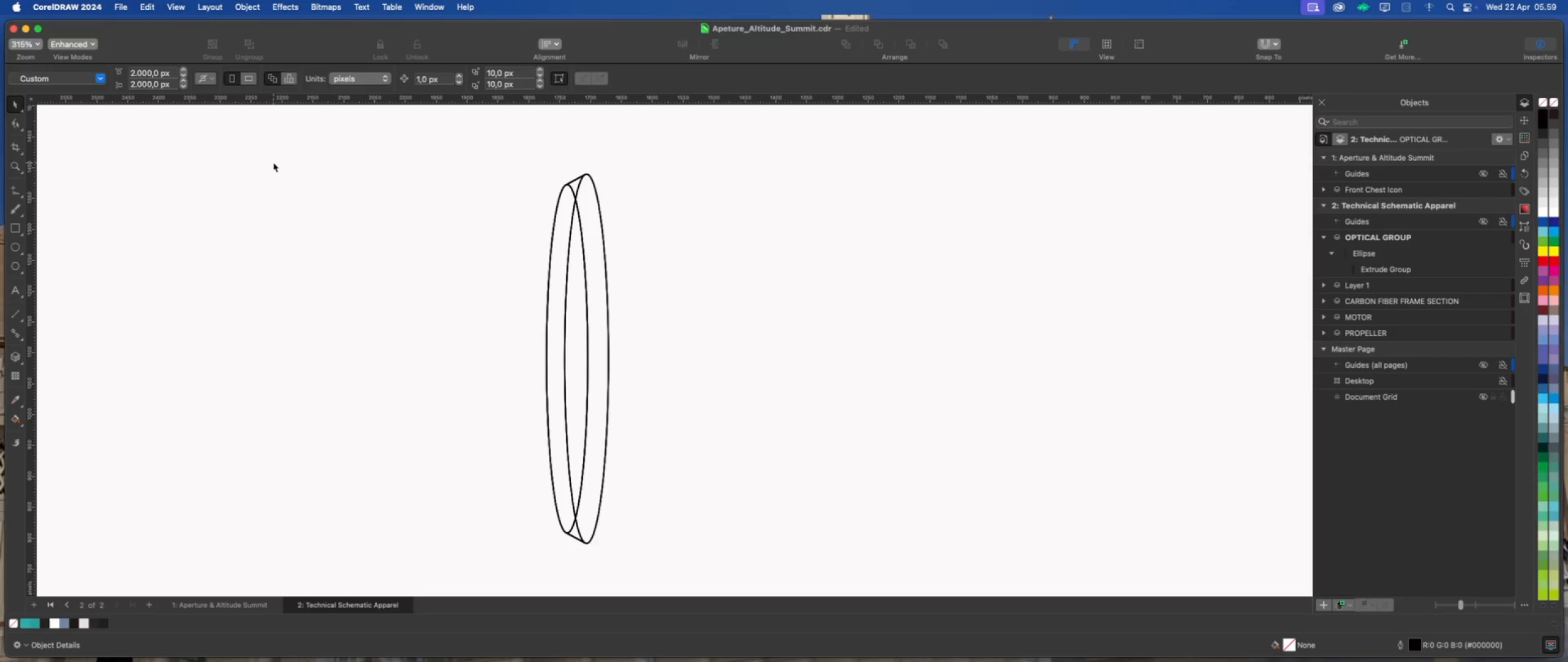 
left_click([590, 240])
 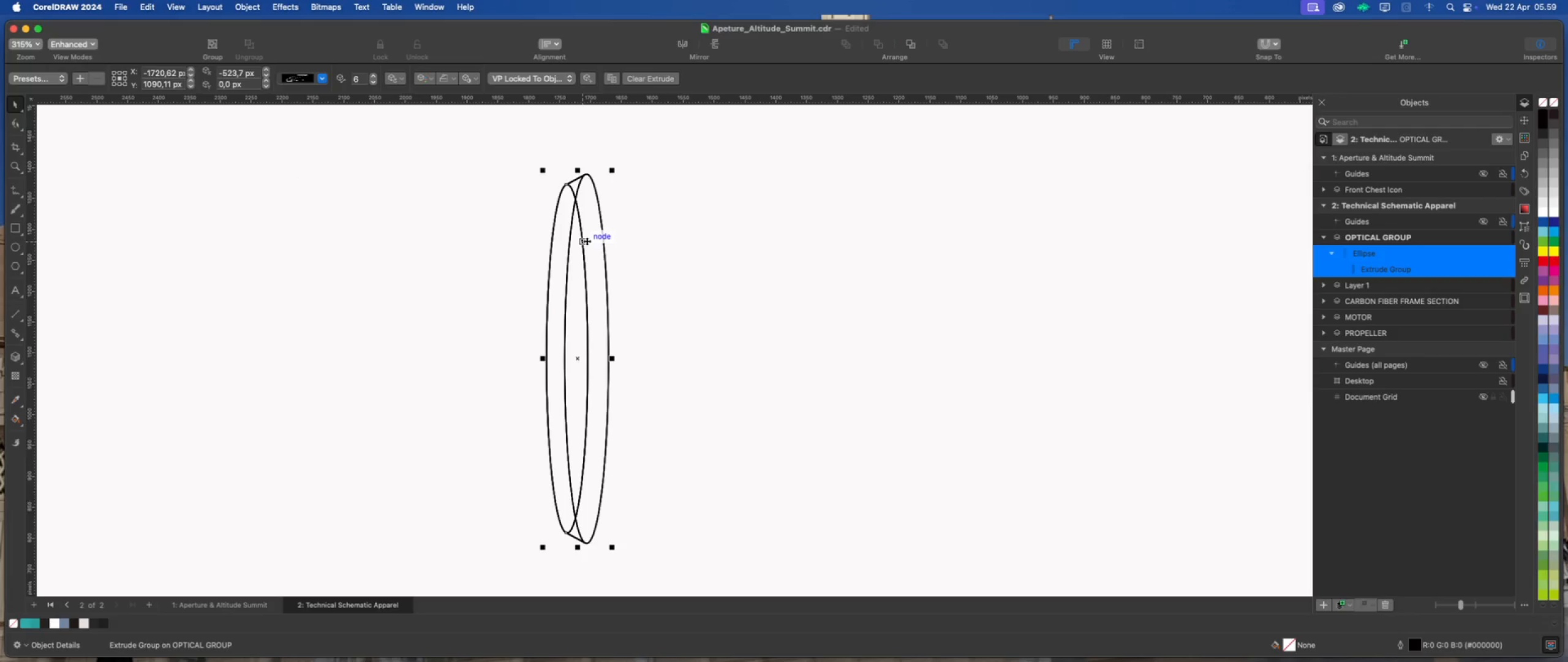 
right_click([587, 241])
 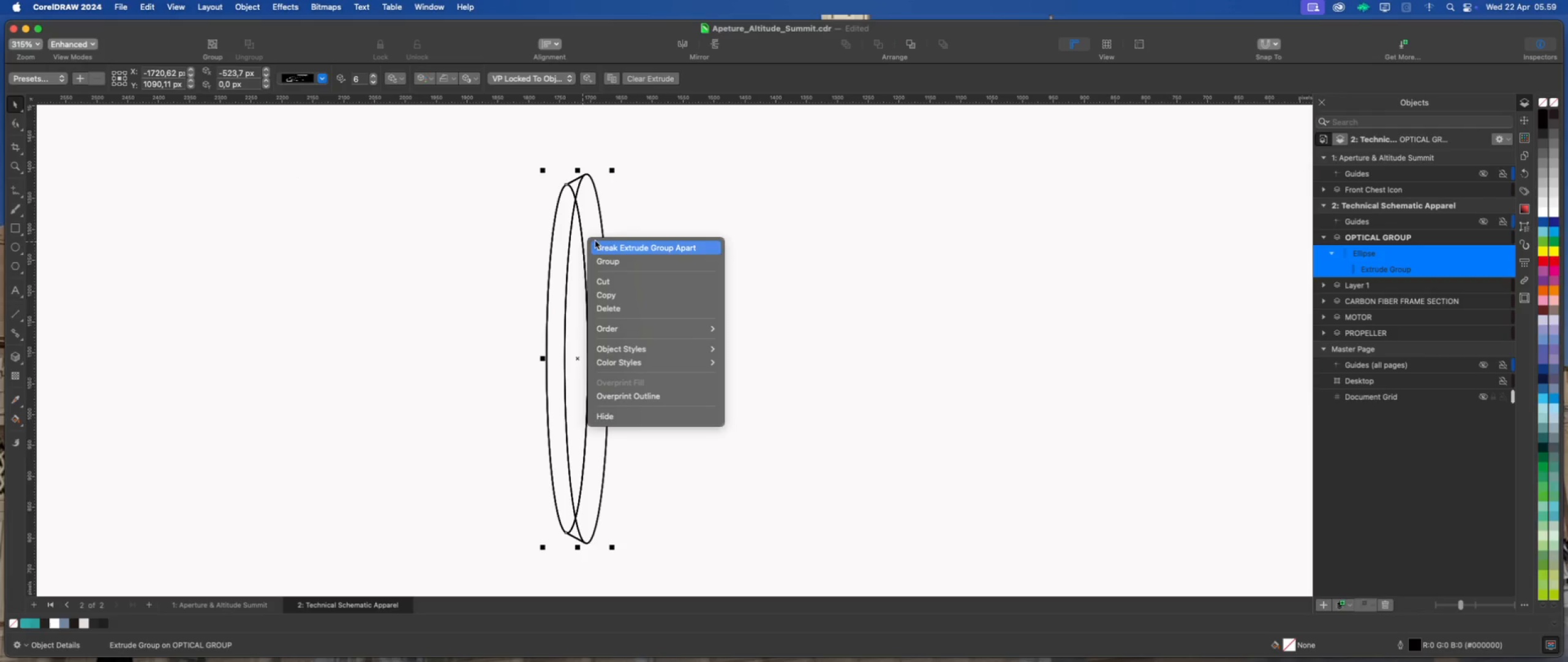 
left_click([612, 243])
 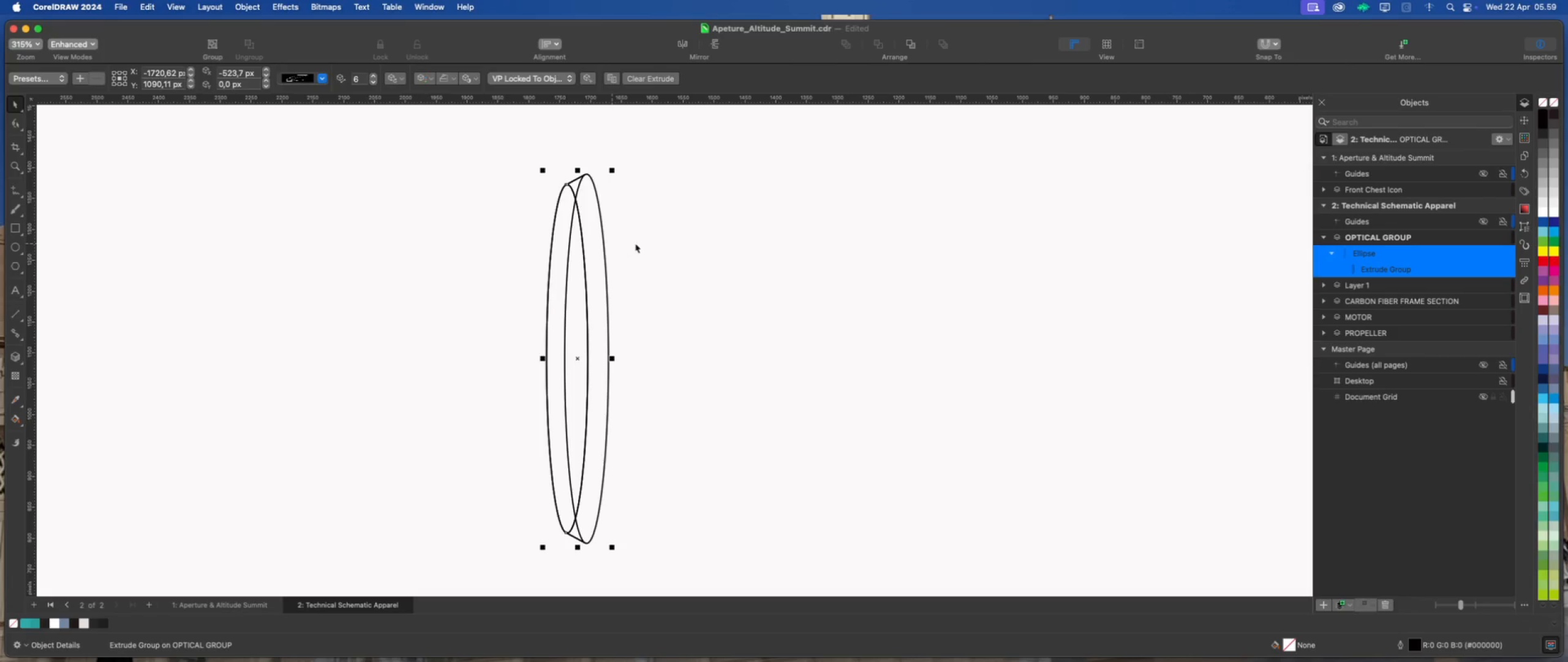 
left_click([647, 243])
 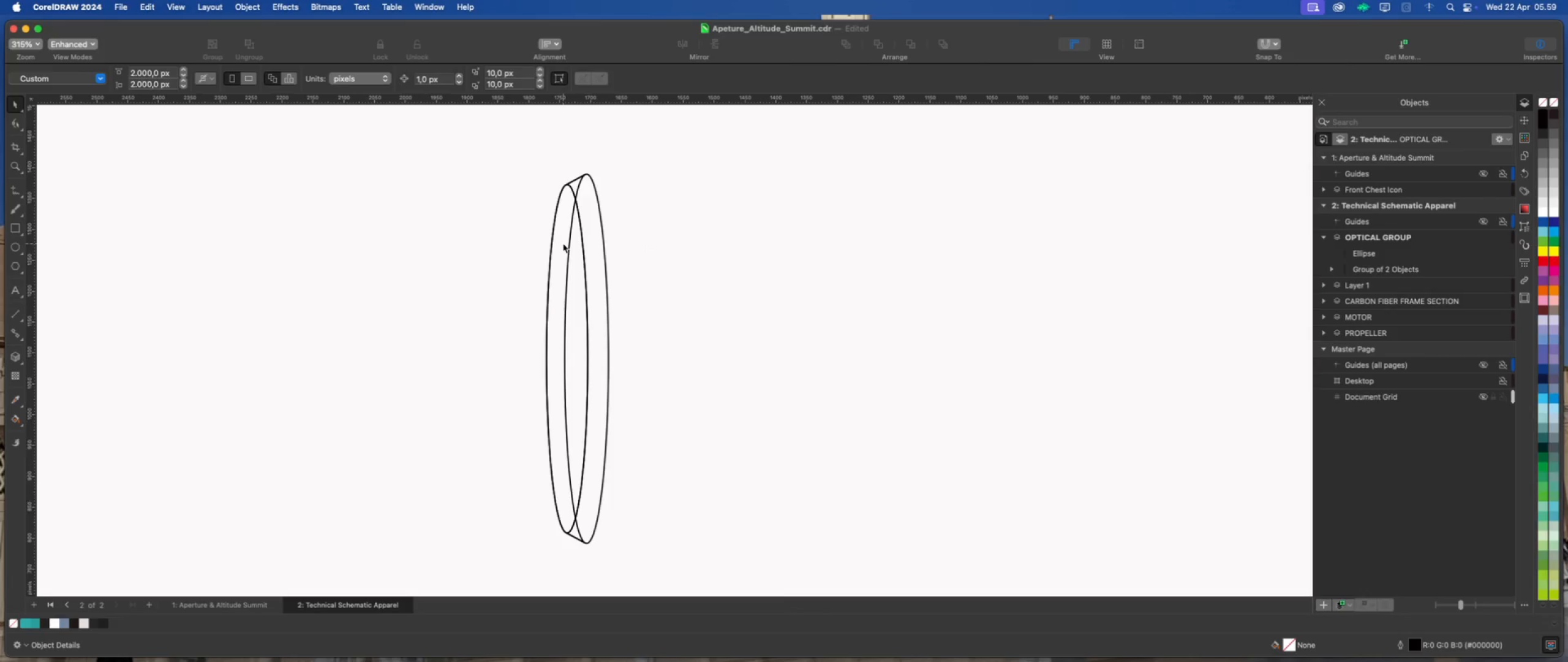 
left_click([563, 243])
 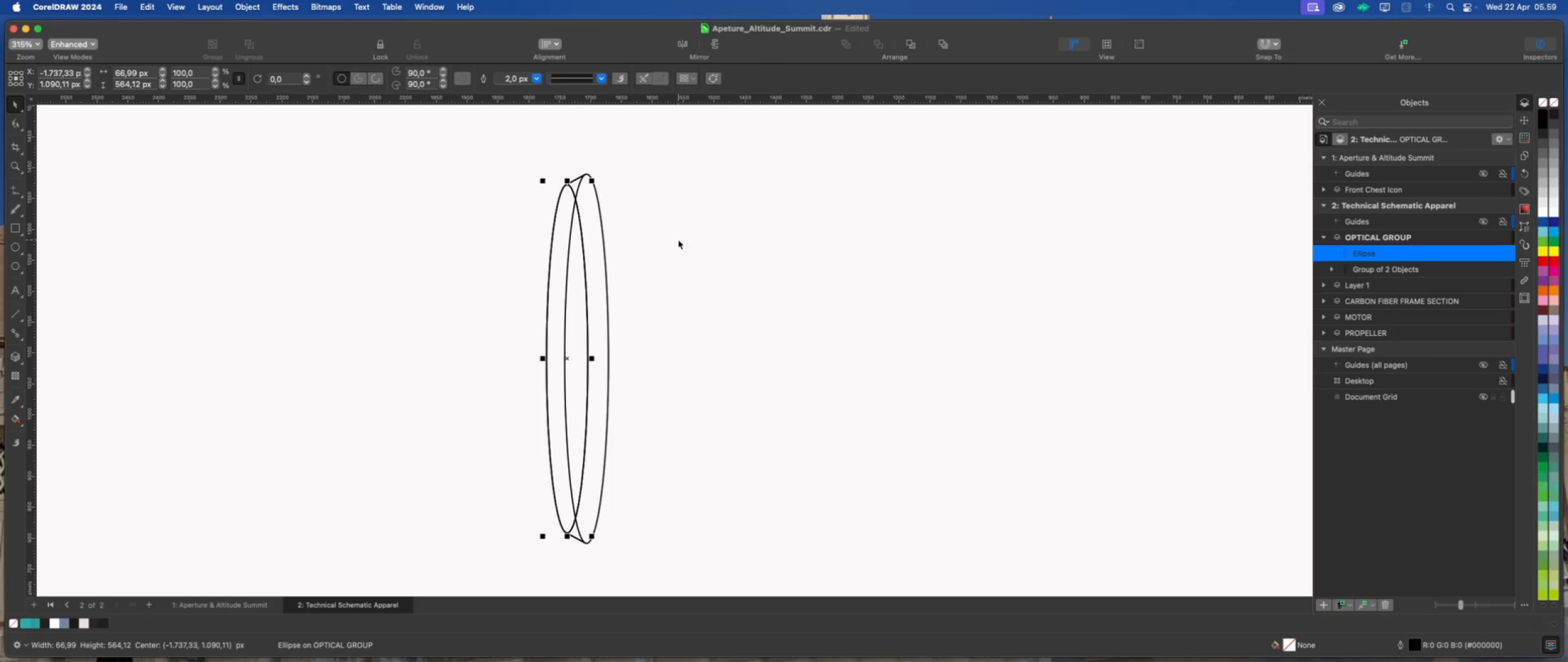 
left_click([599, 234])
 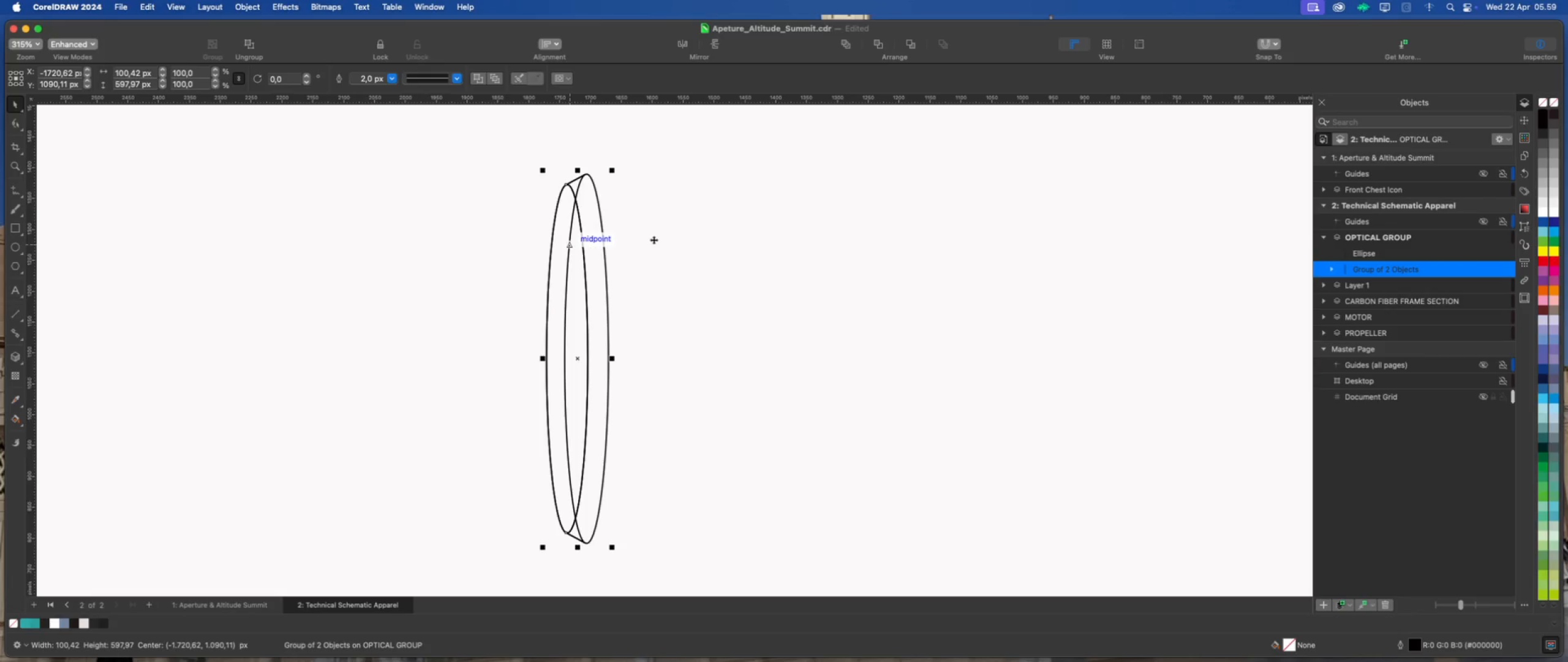 
left_click([591, 233])
 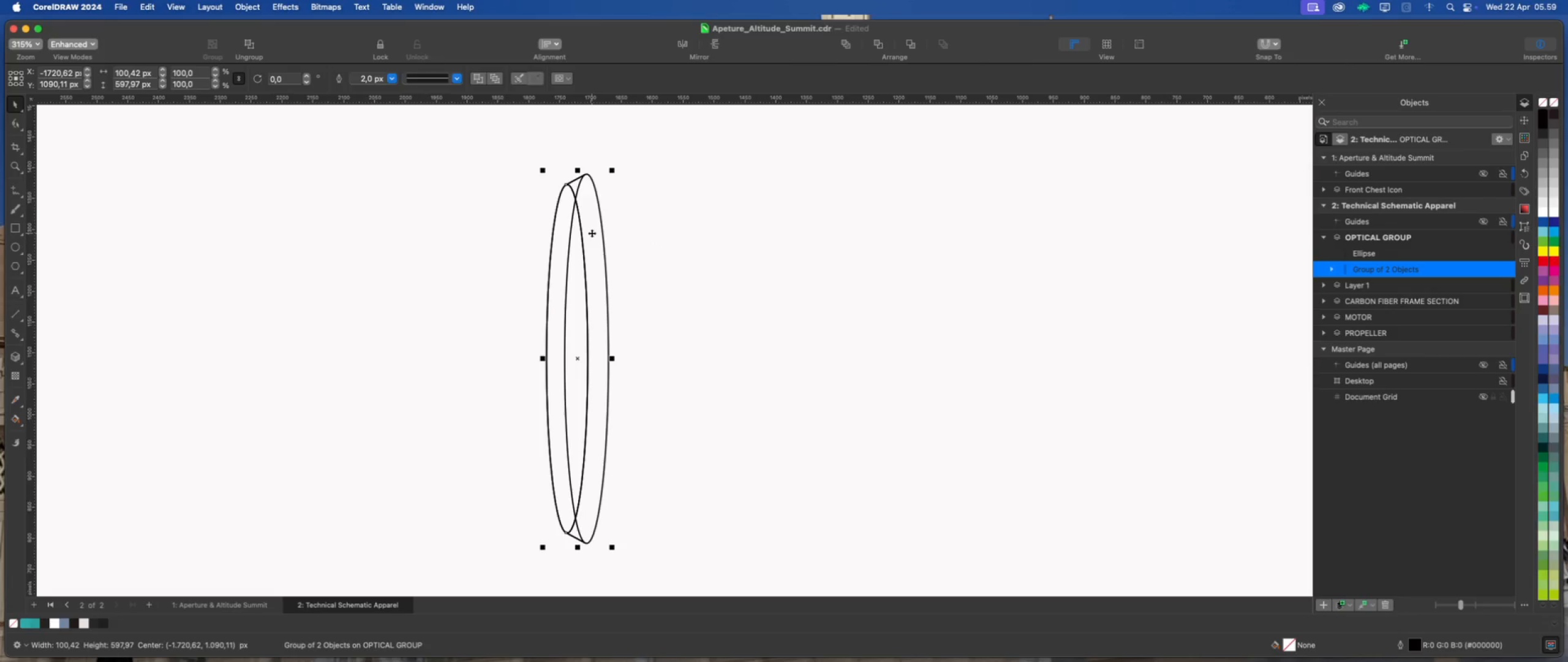 
right_click([592, 233])
 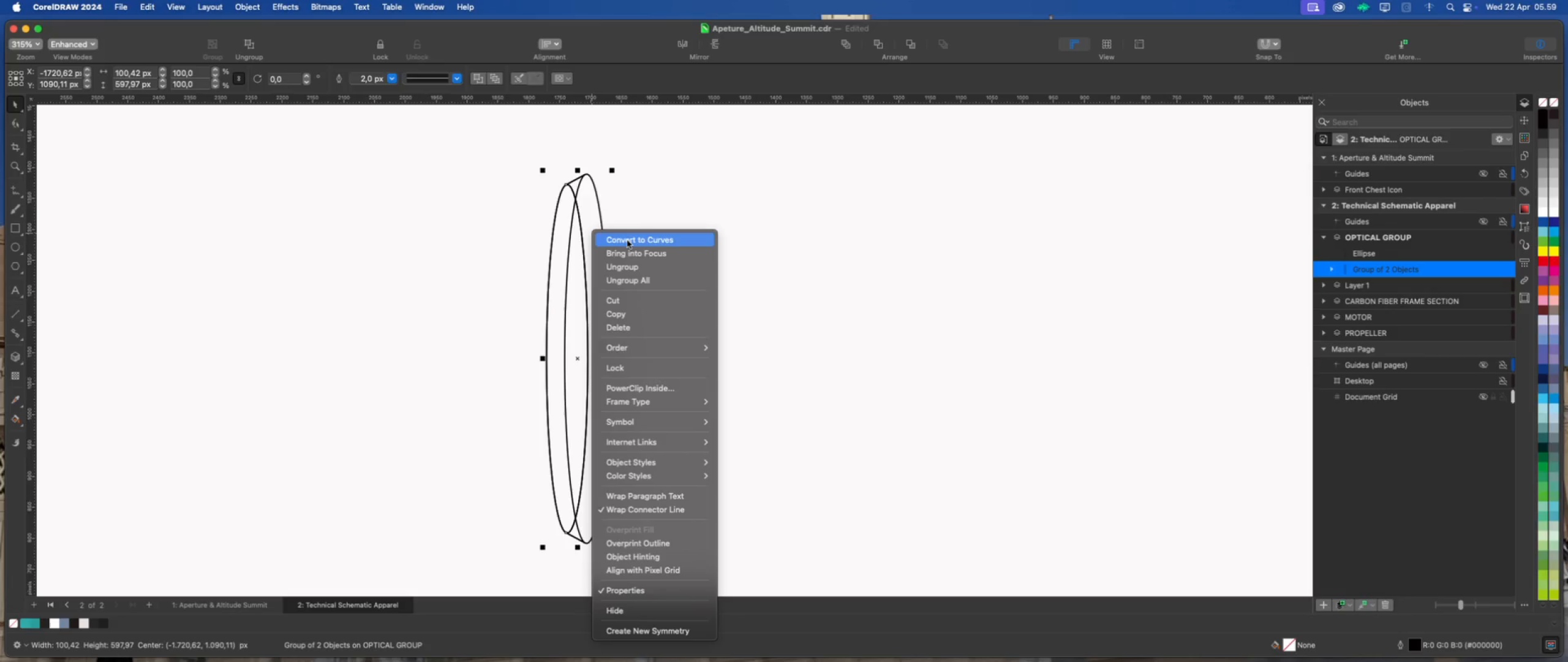 
left_click([635, 269])
 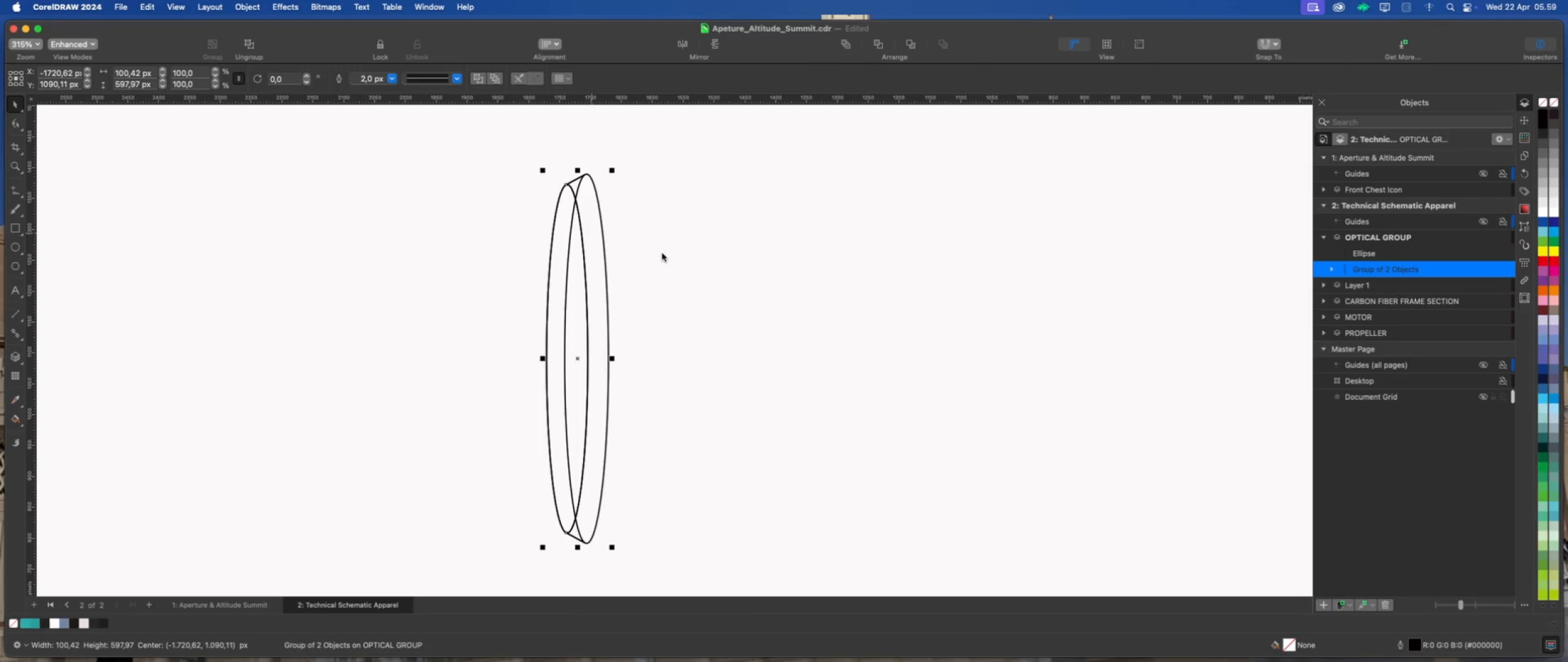 
left_click([665, 252])
 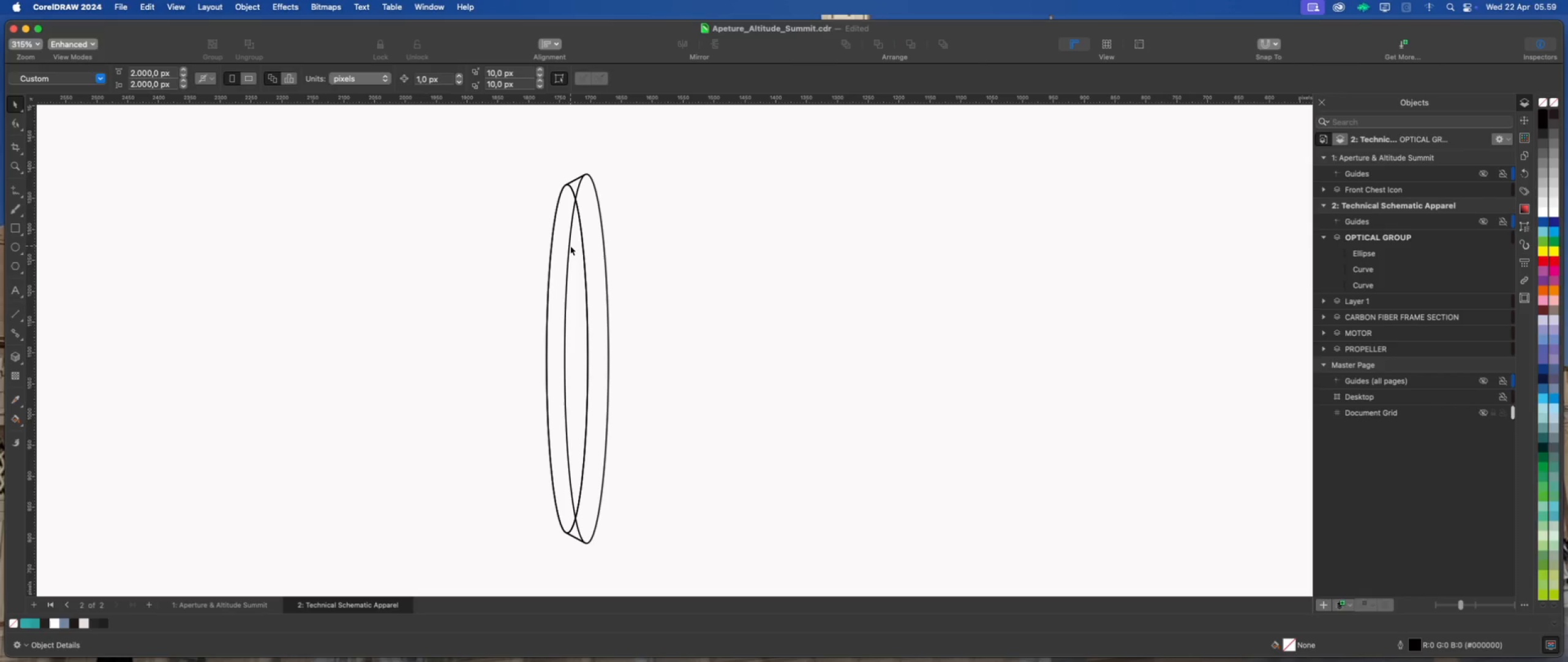 
left_click([569, 246])
 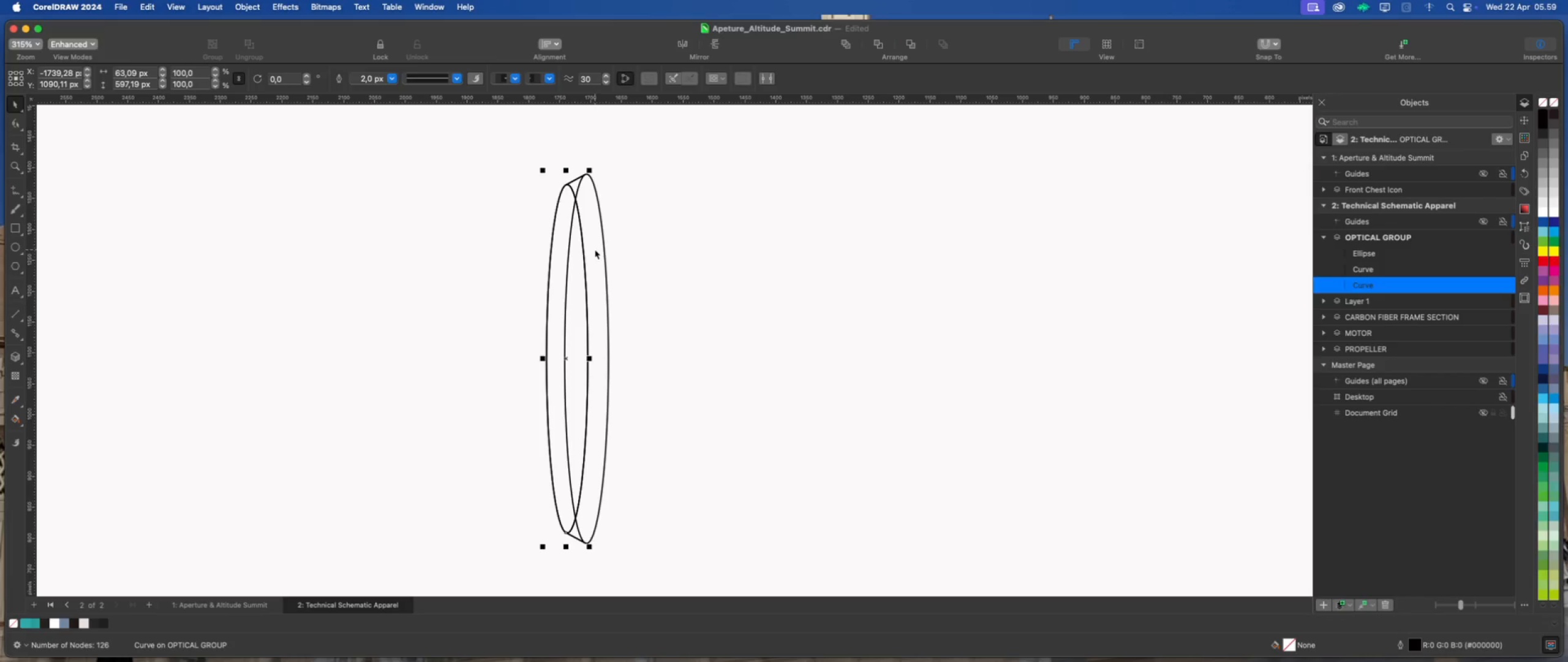 
left_click([596, 249])
 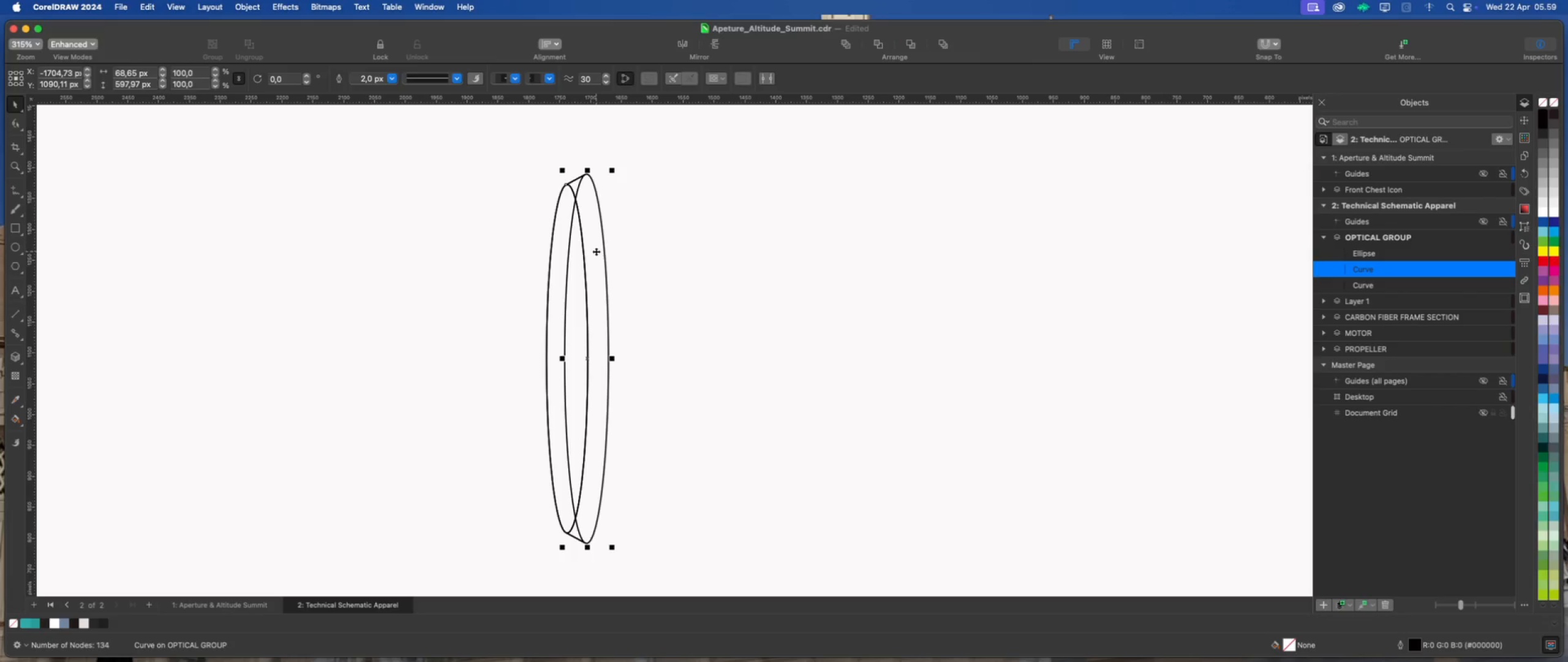 
left_click_drag(start_coordinate=[596, 251], to_coordinate=[670, 253])
 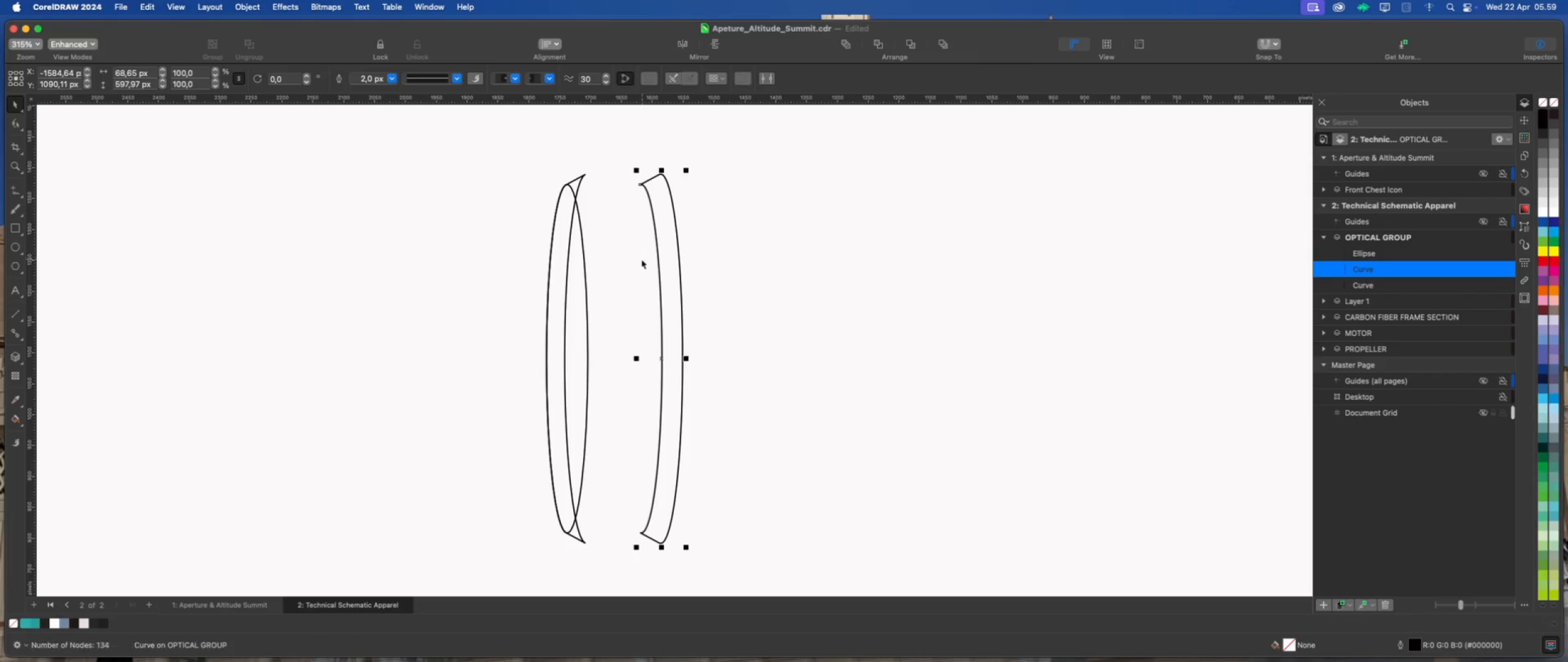 
hold_key(key=ShiftLeft, duration=0.72)
 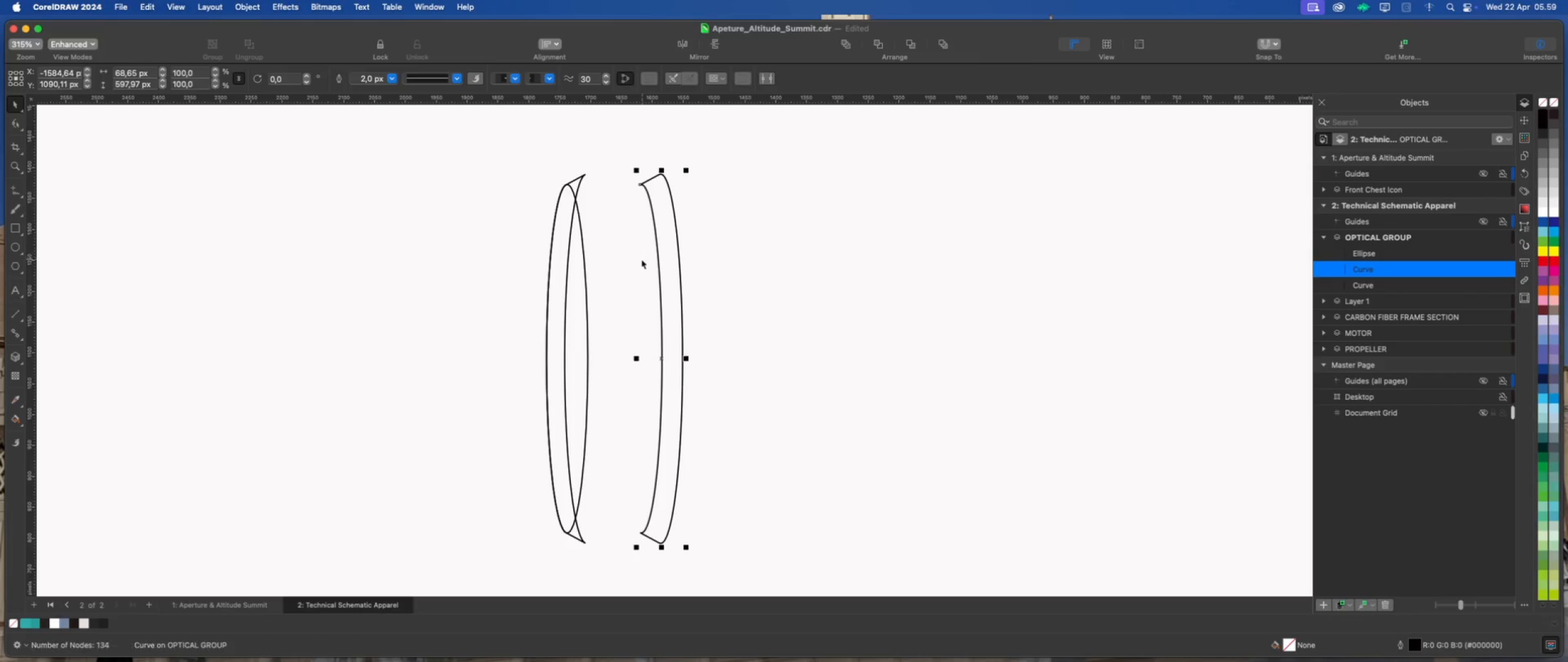 
key(Meta+Z)
 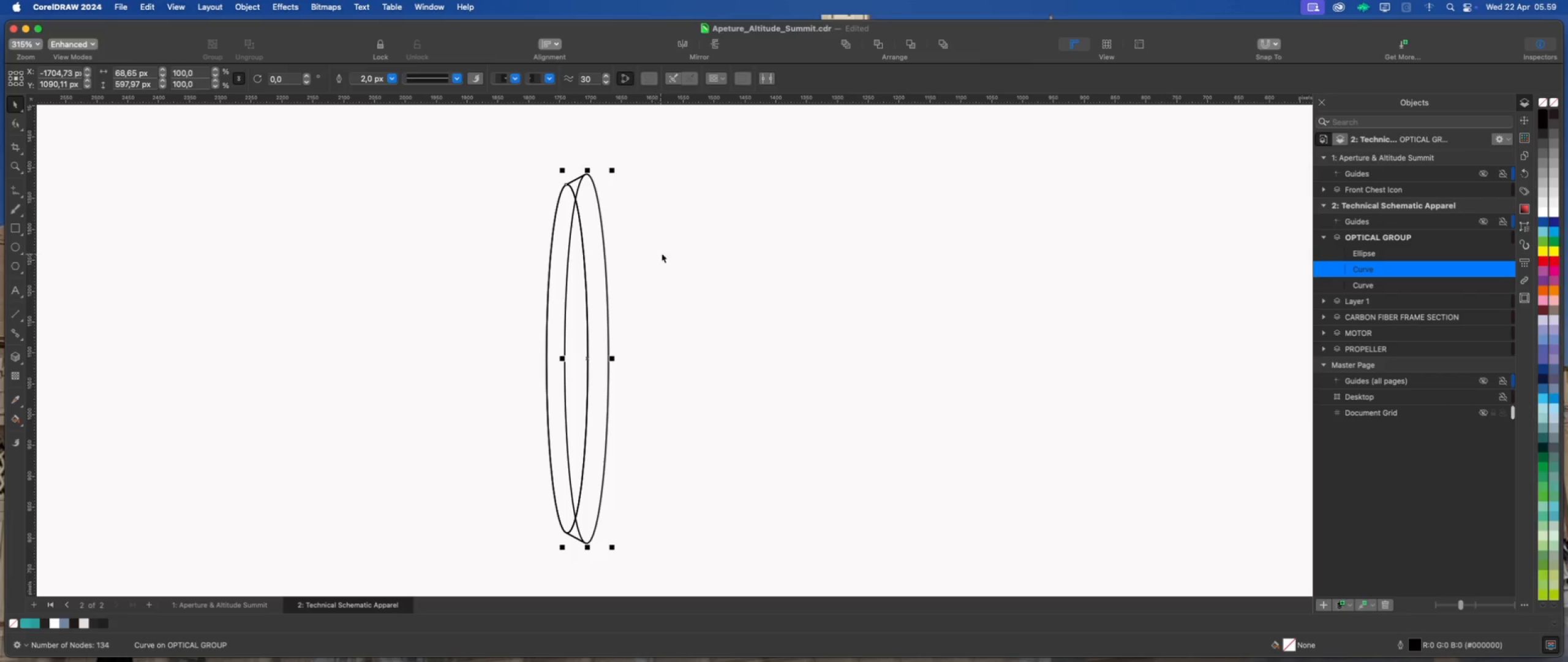 
left_click([663, 253])
 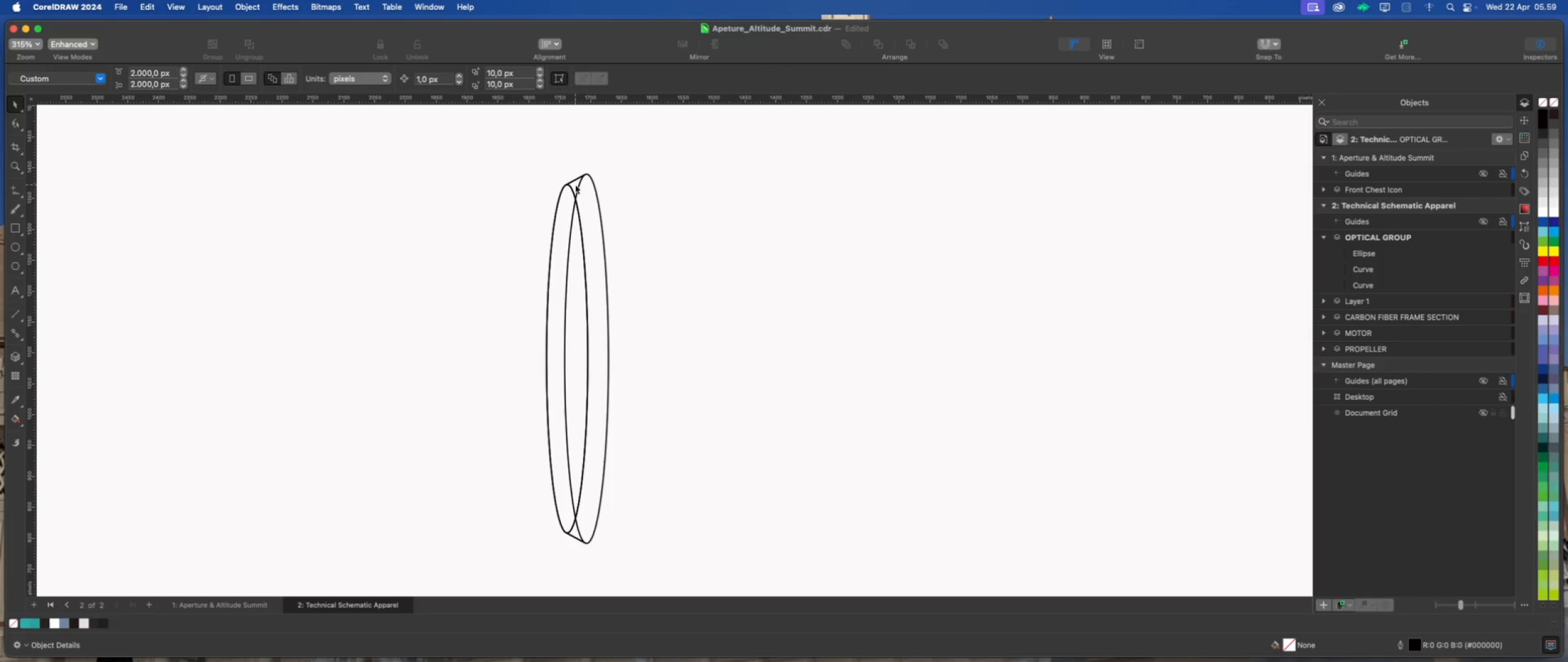 
left_click([575, 184])
 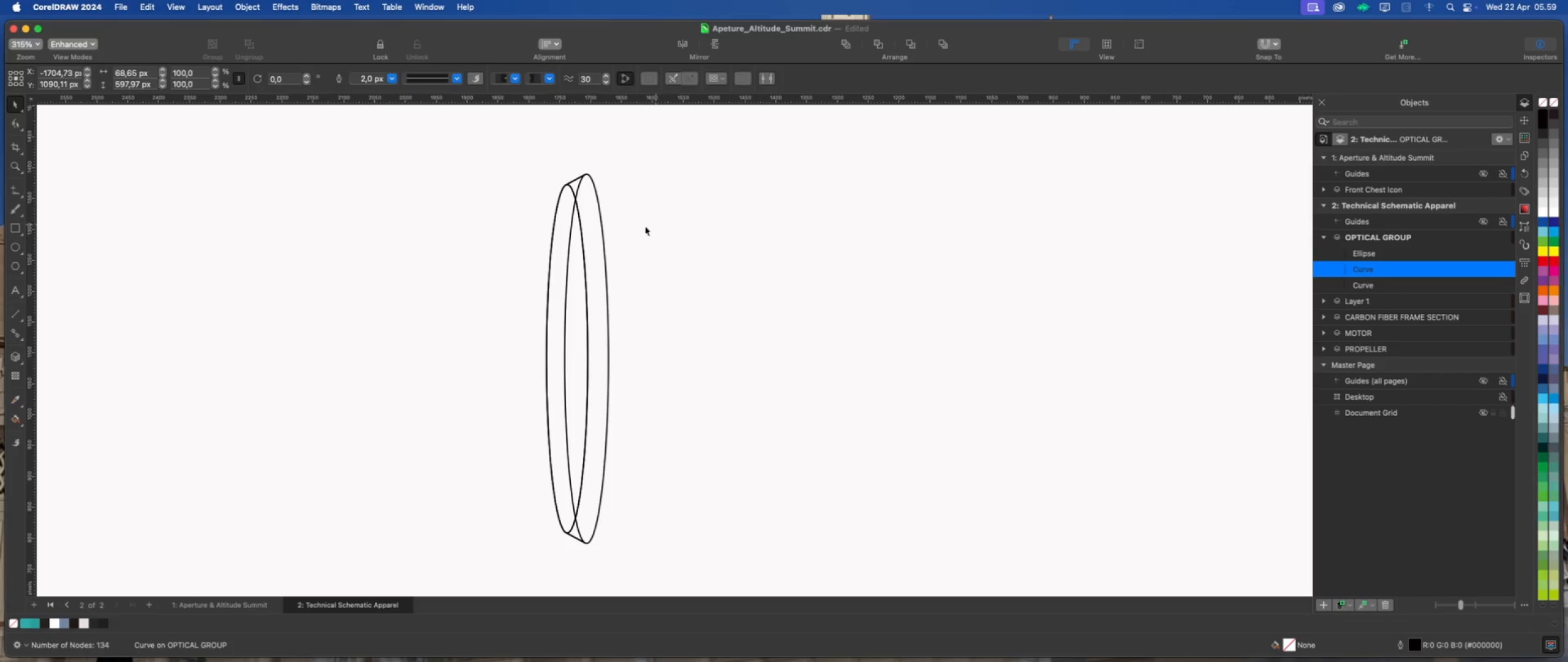 
double_click([595, 229])
 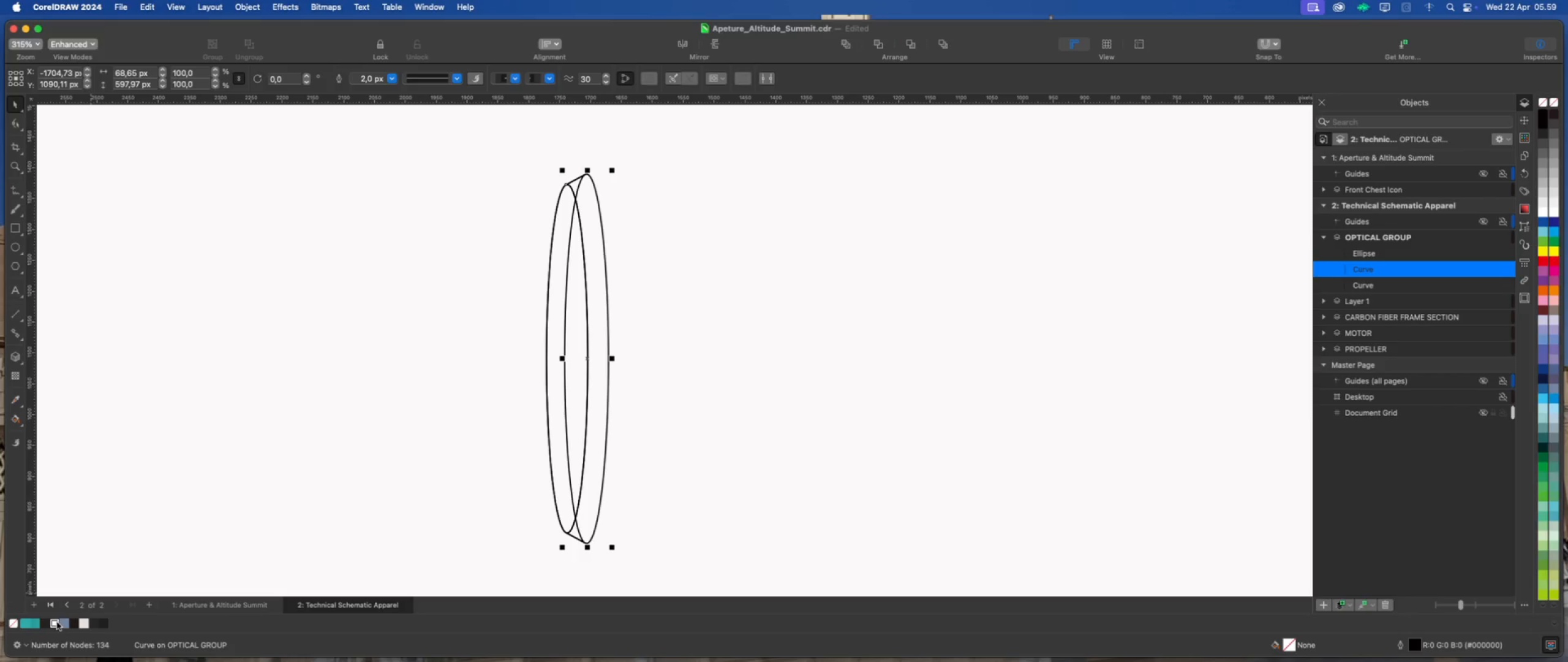 
left_click([56, 622])
 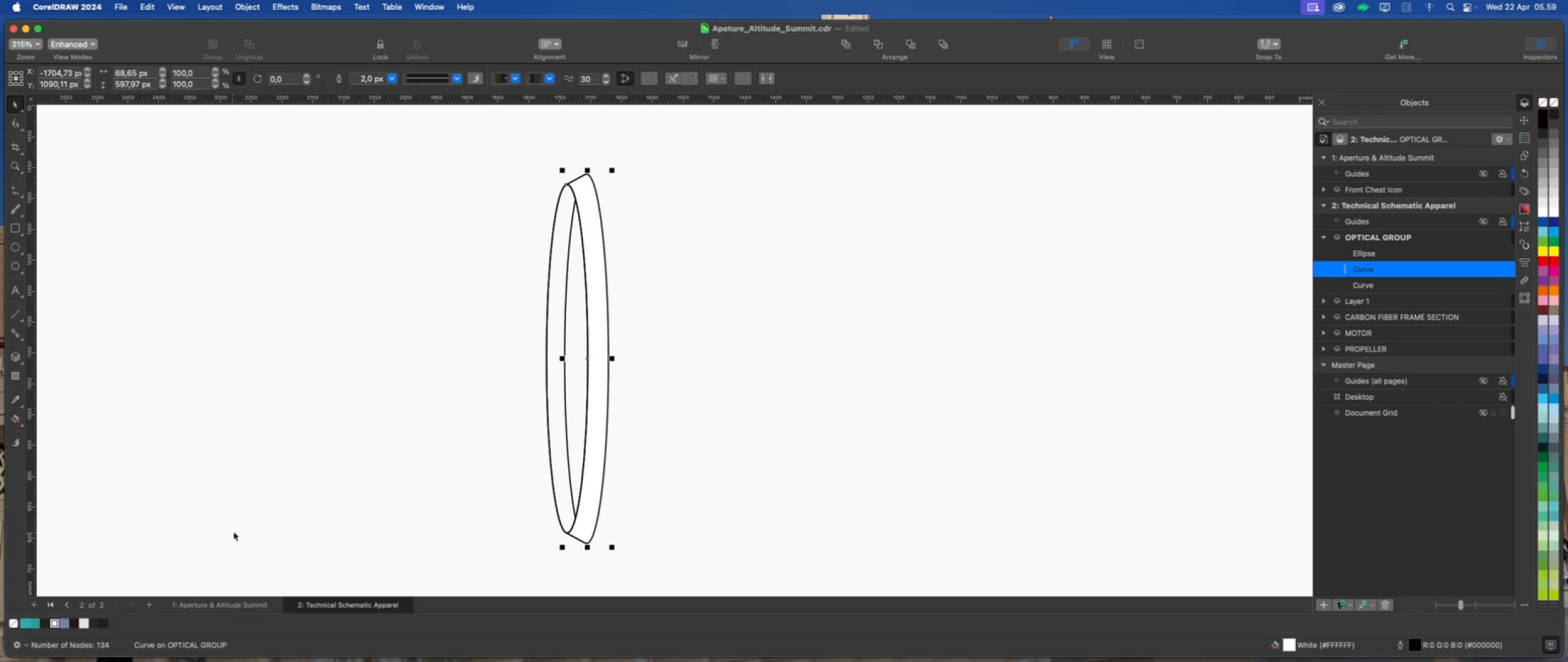 
key(Meta+Z)
 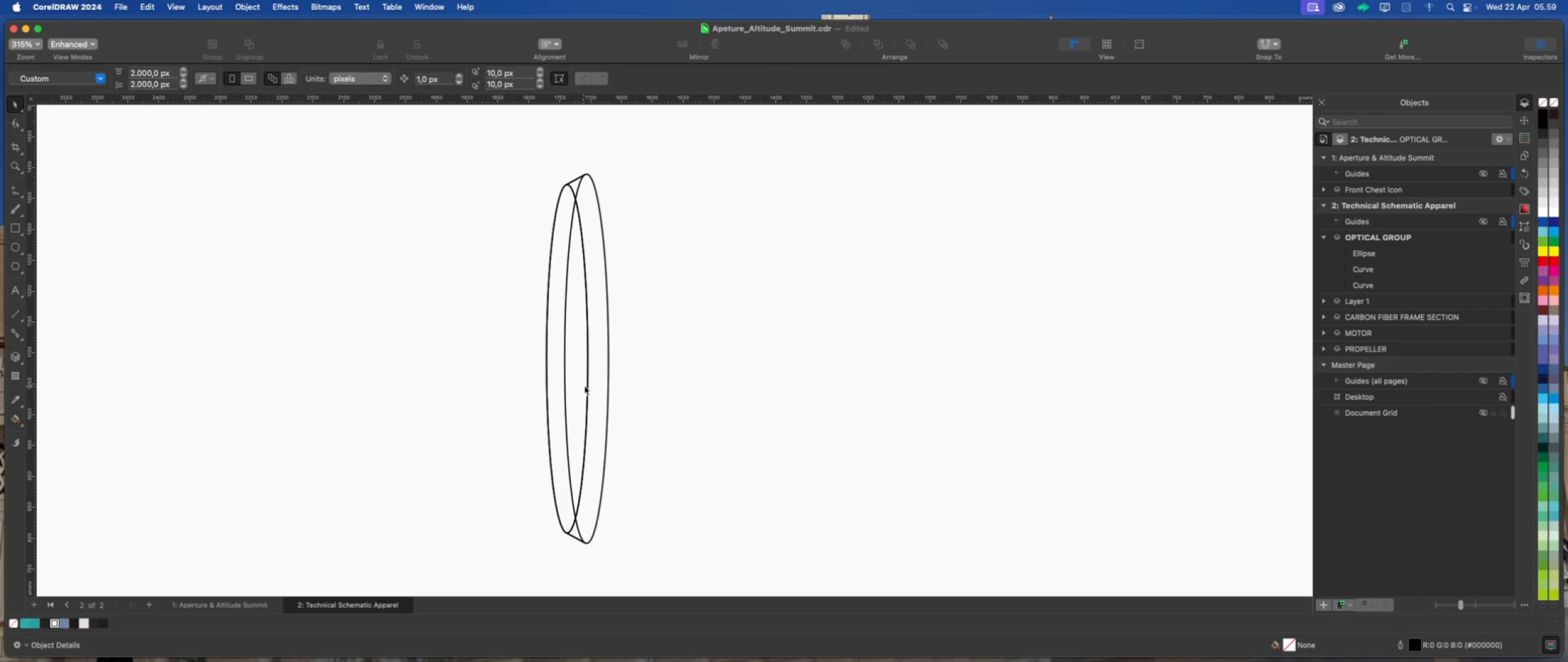 
left_click([595, 382])
 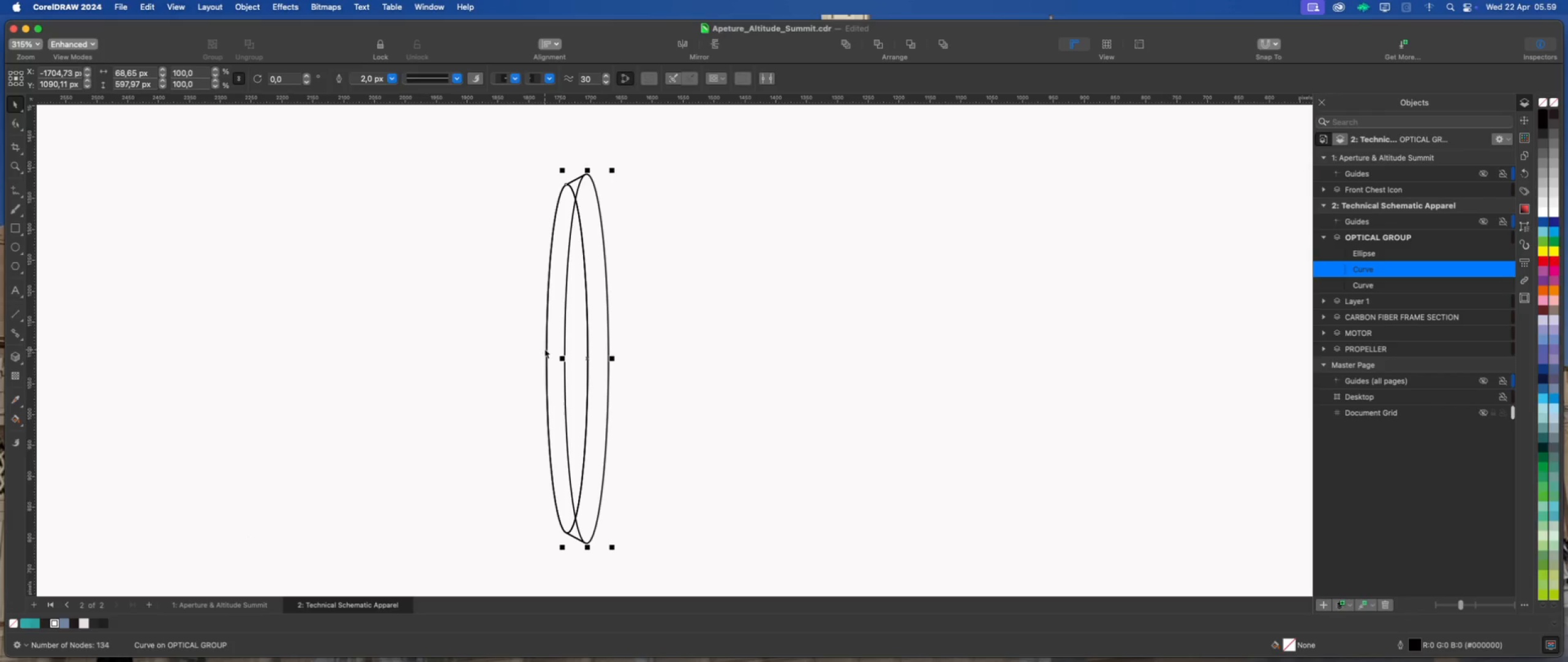 
left_click([556, 339])
 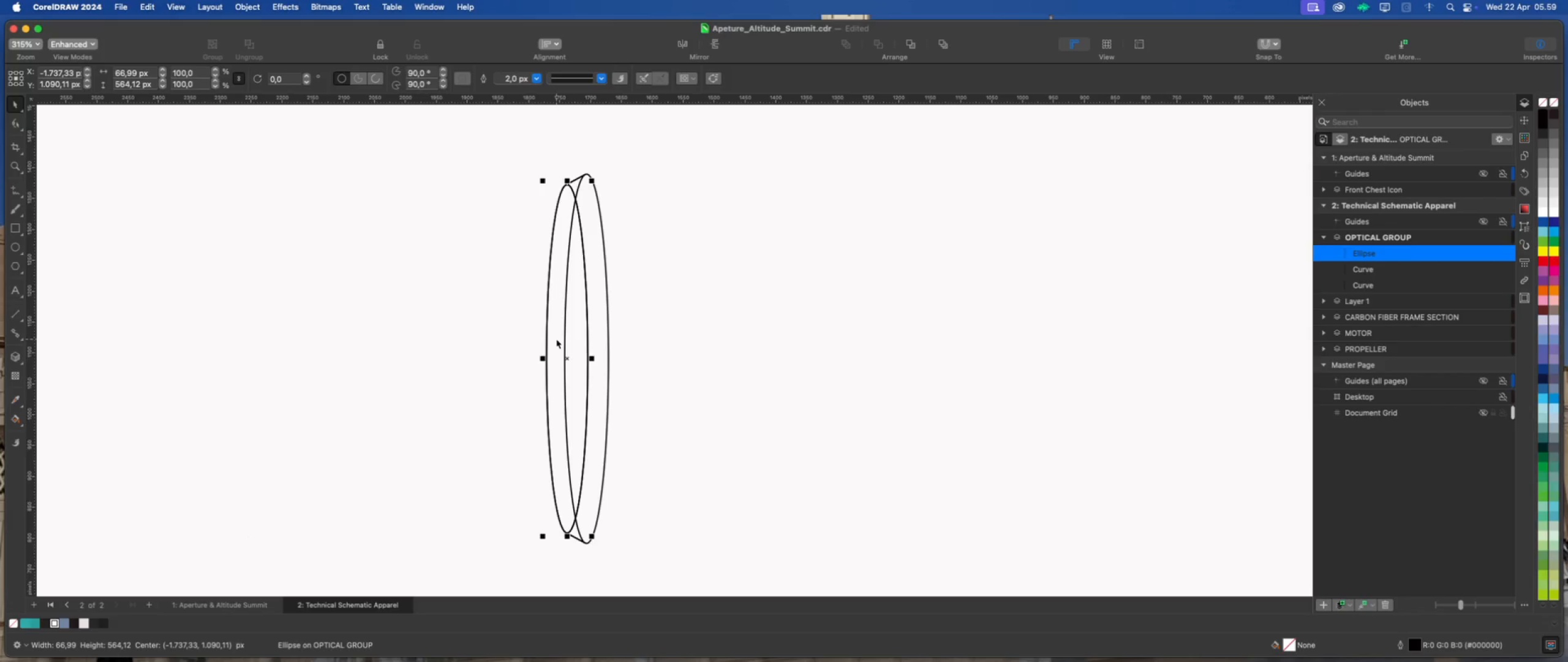 
left_click_drag(start_coordinate=[556, 339], to_coordinate=[478, 343])
 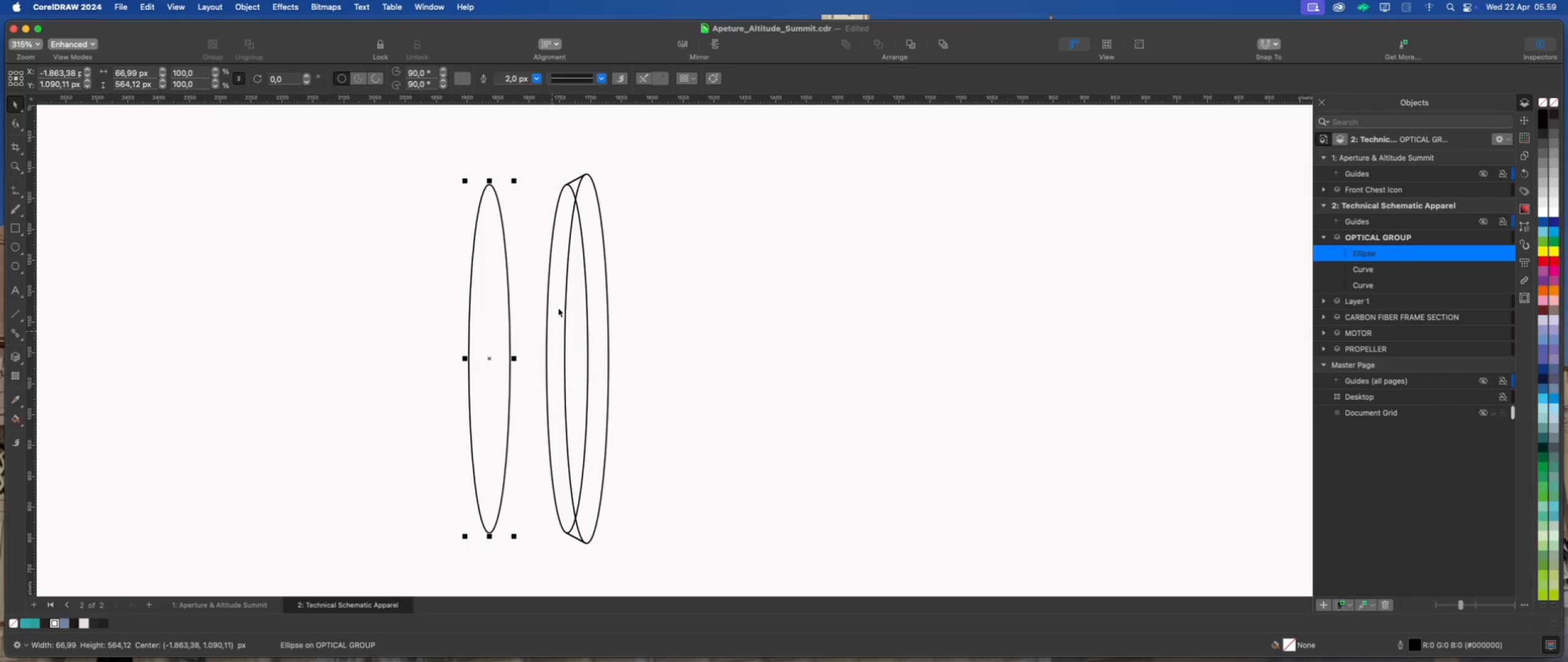 
hold_key(key=ShiftLeft, duration=0.76)
 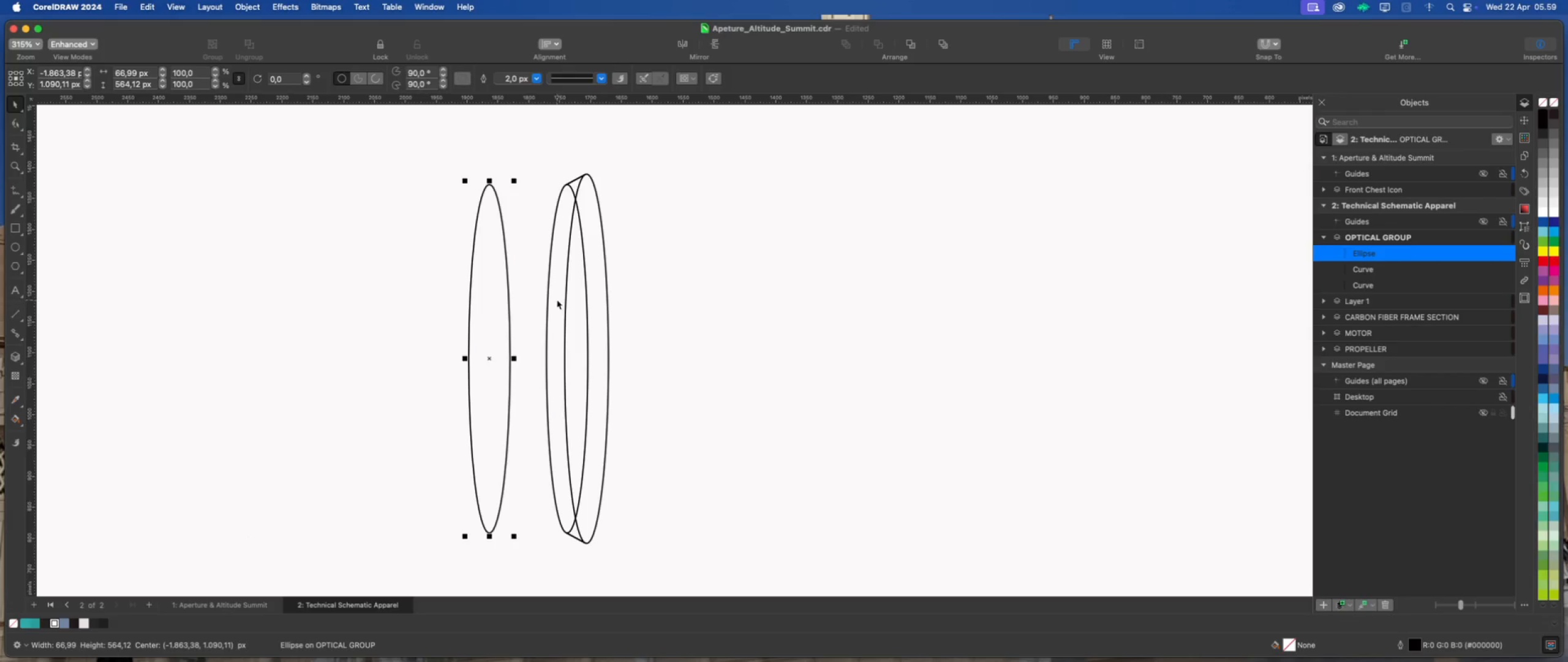 
left_click([554, 295])
 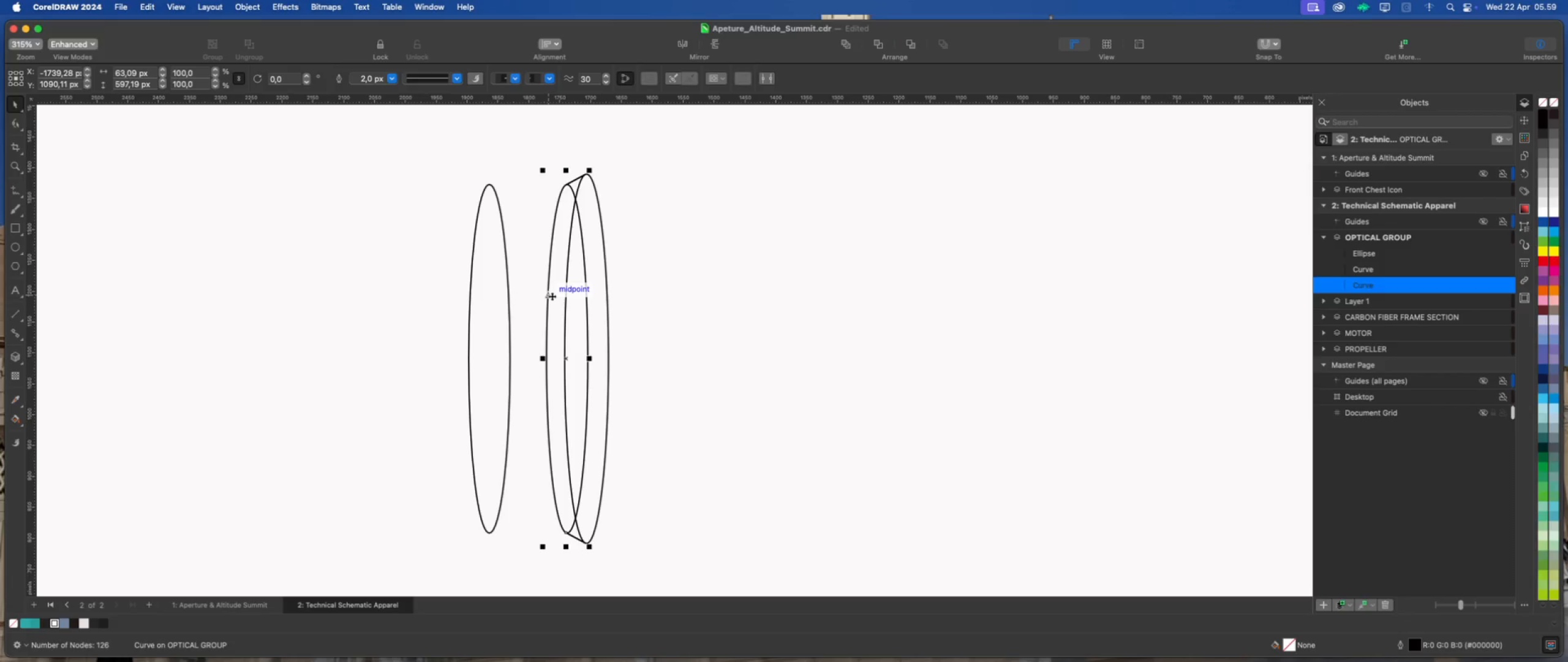 
left_click_drag(start_coordinate=[552, 296], to_coordinate=[519, 299])
 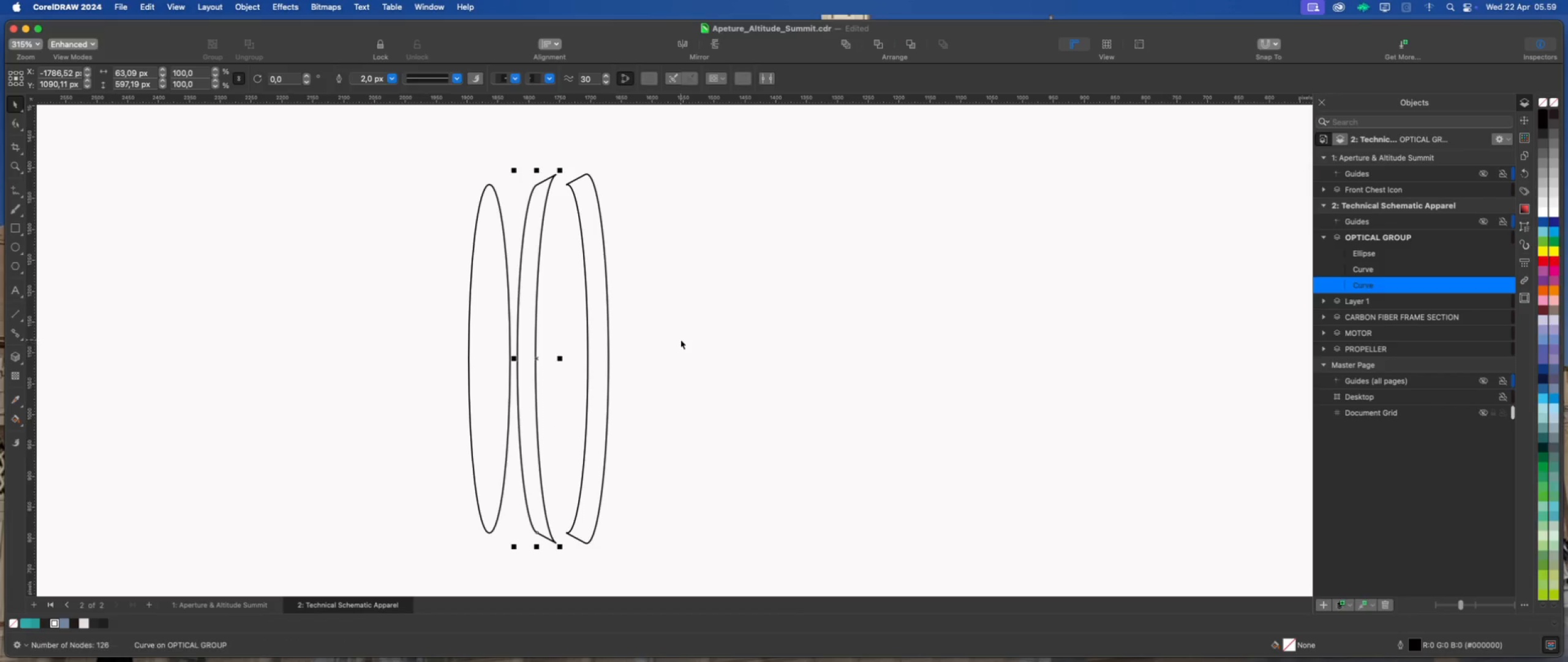 
hold_key(key=ShiftLeft, duration=0.74)
 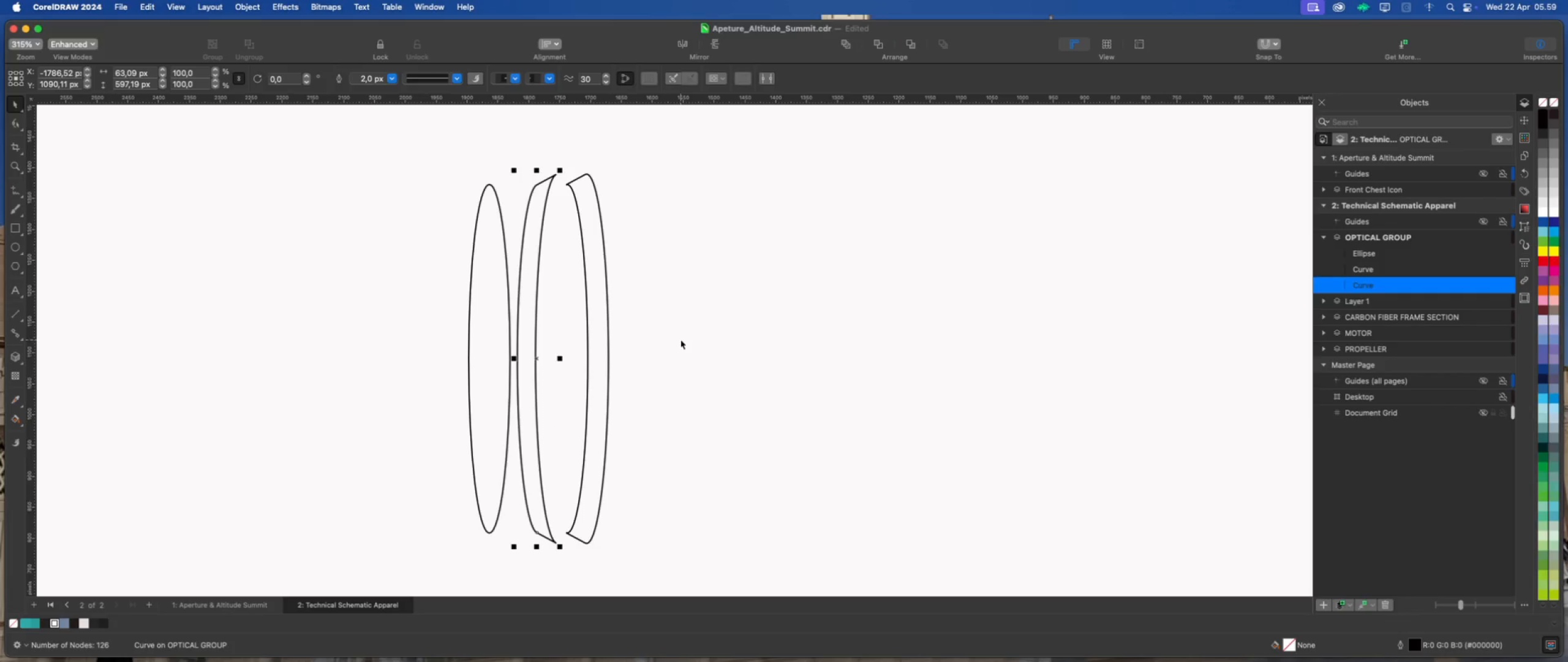 
key(Meta+Z)
 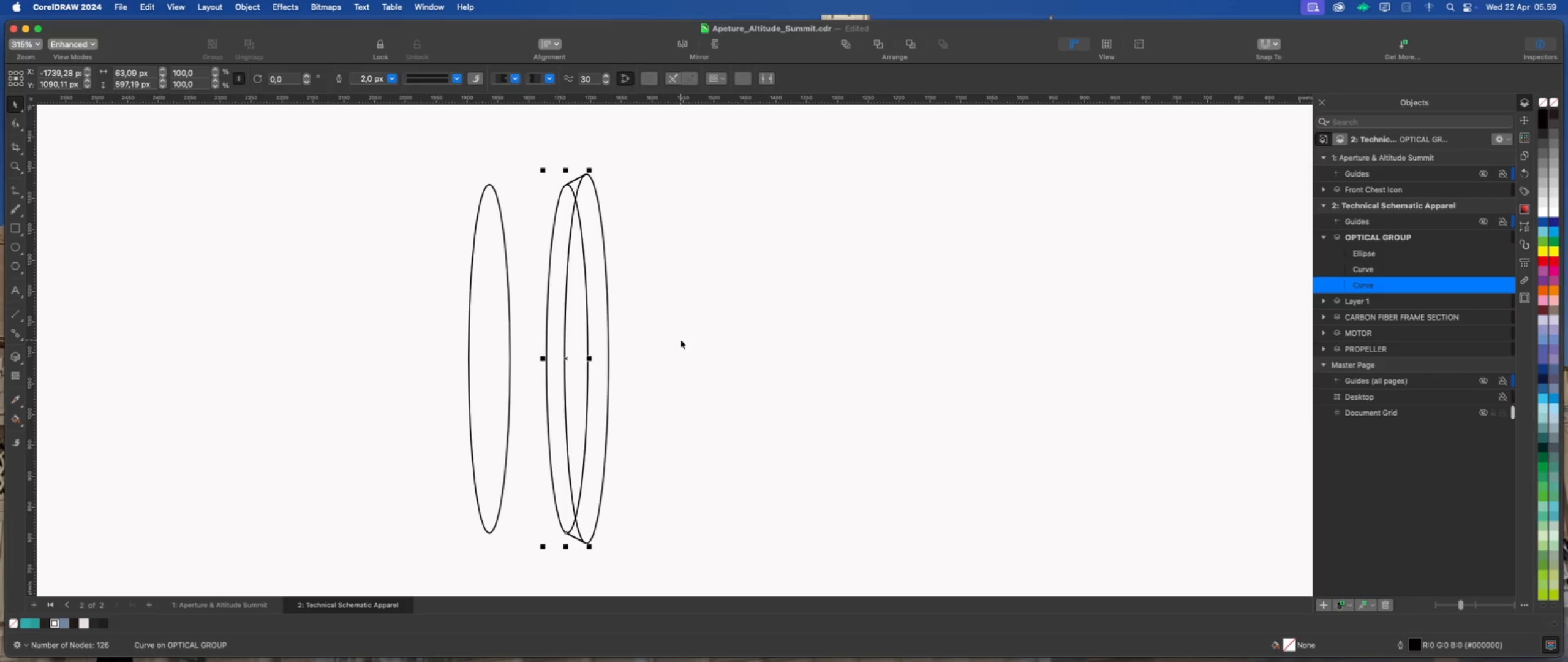 
left_click([680, 340])
 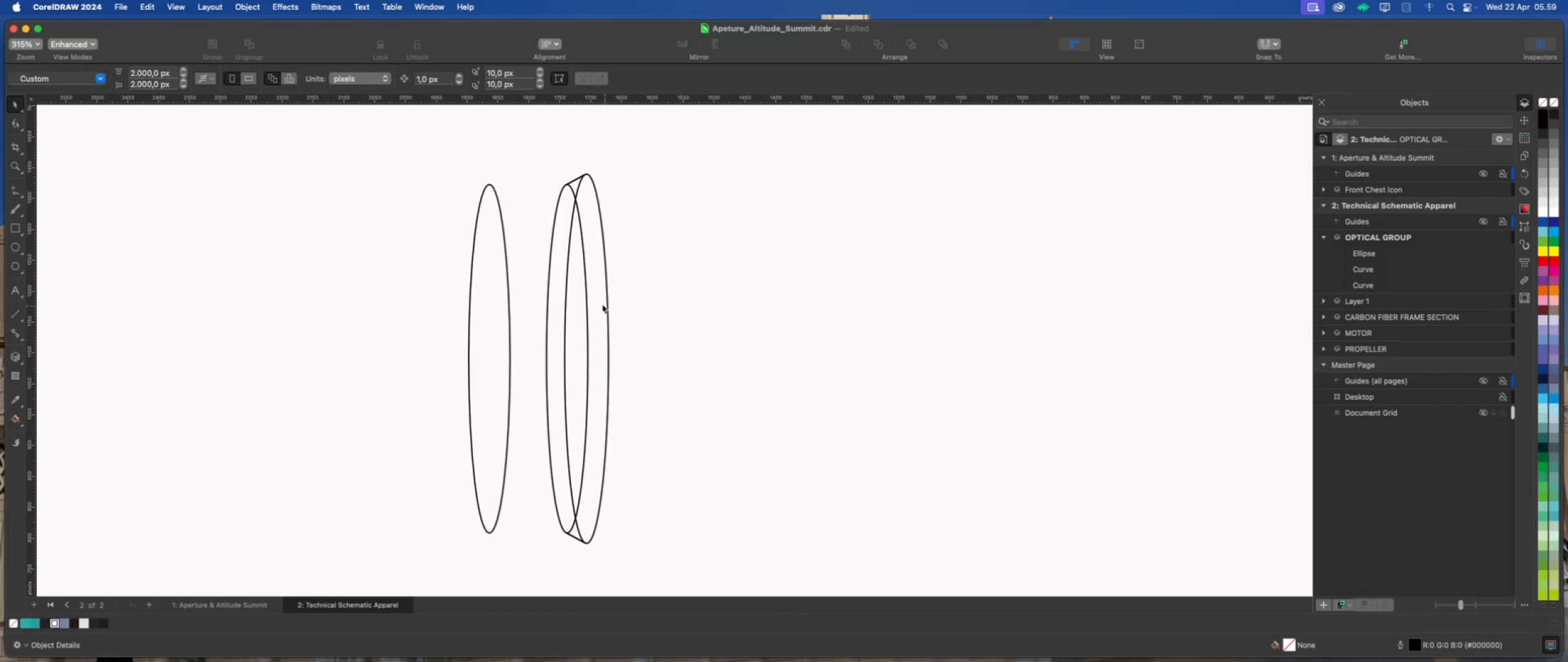 
left_click([600, 302])
 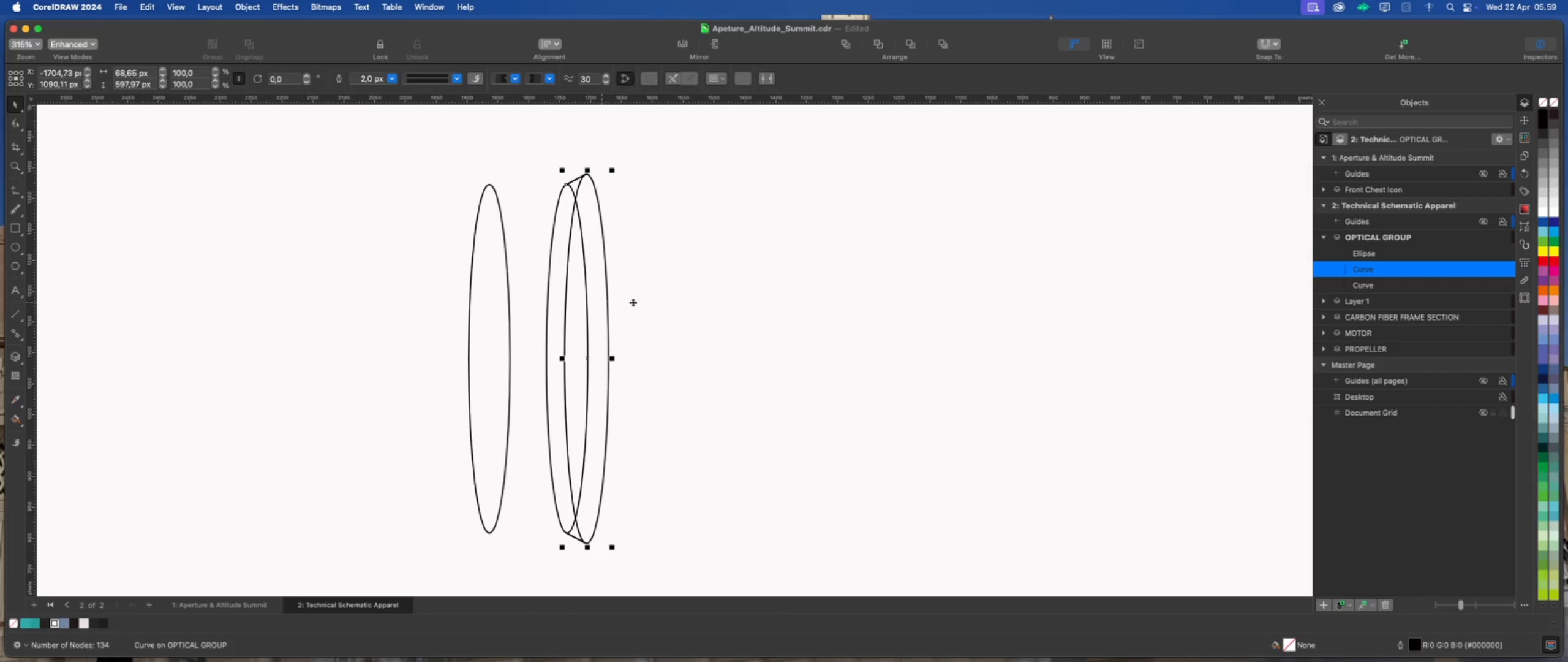 
key(Meta+Z)
 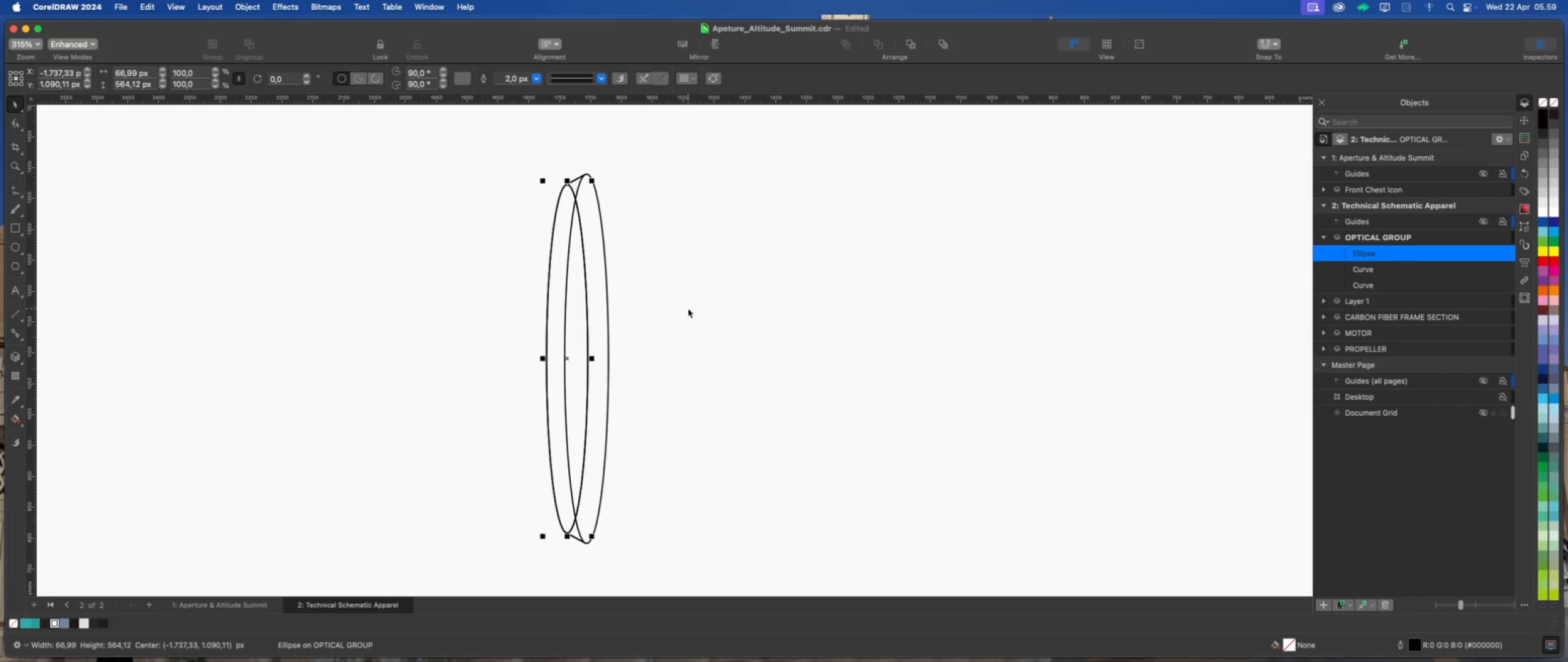 
left_click([688, 308])
 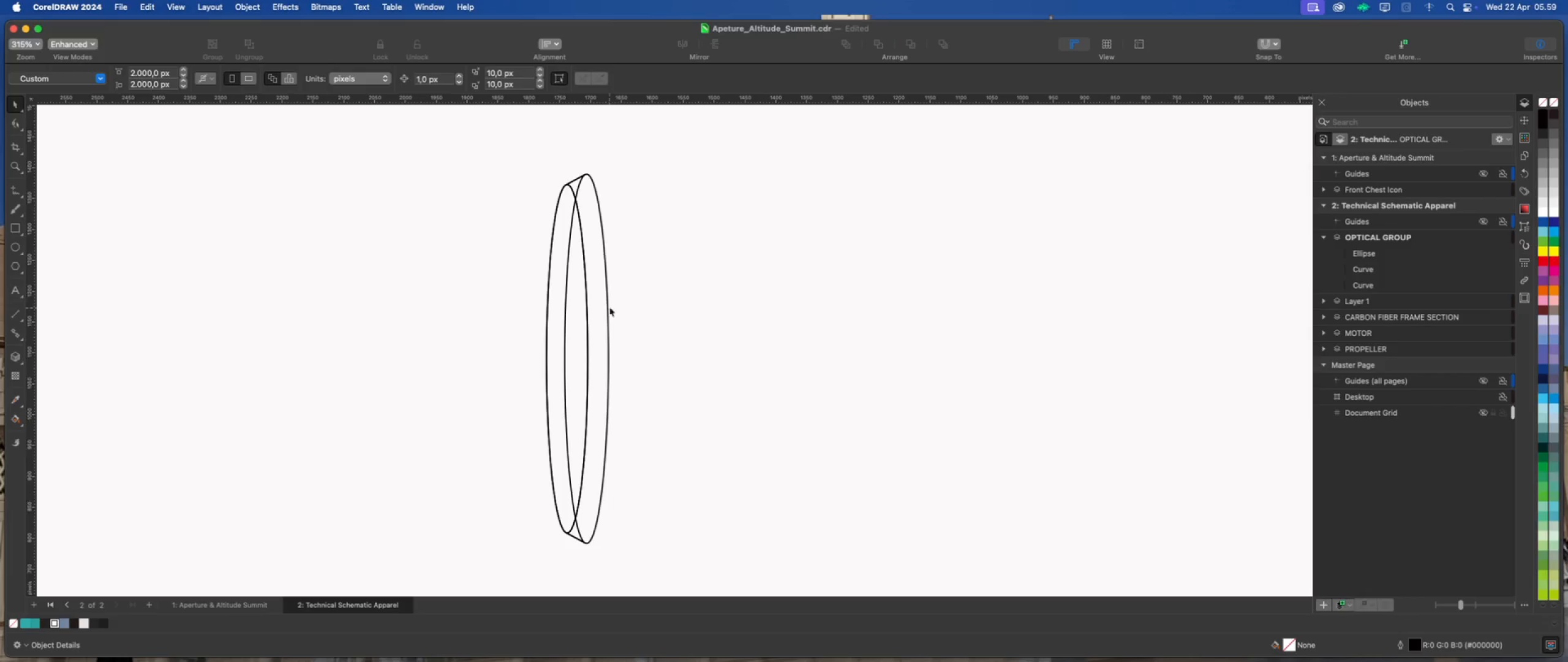 
left_click([606, 306])
 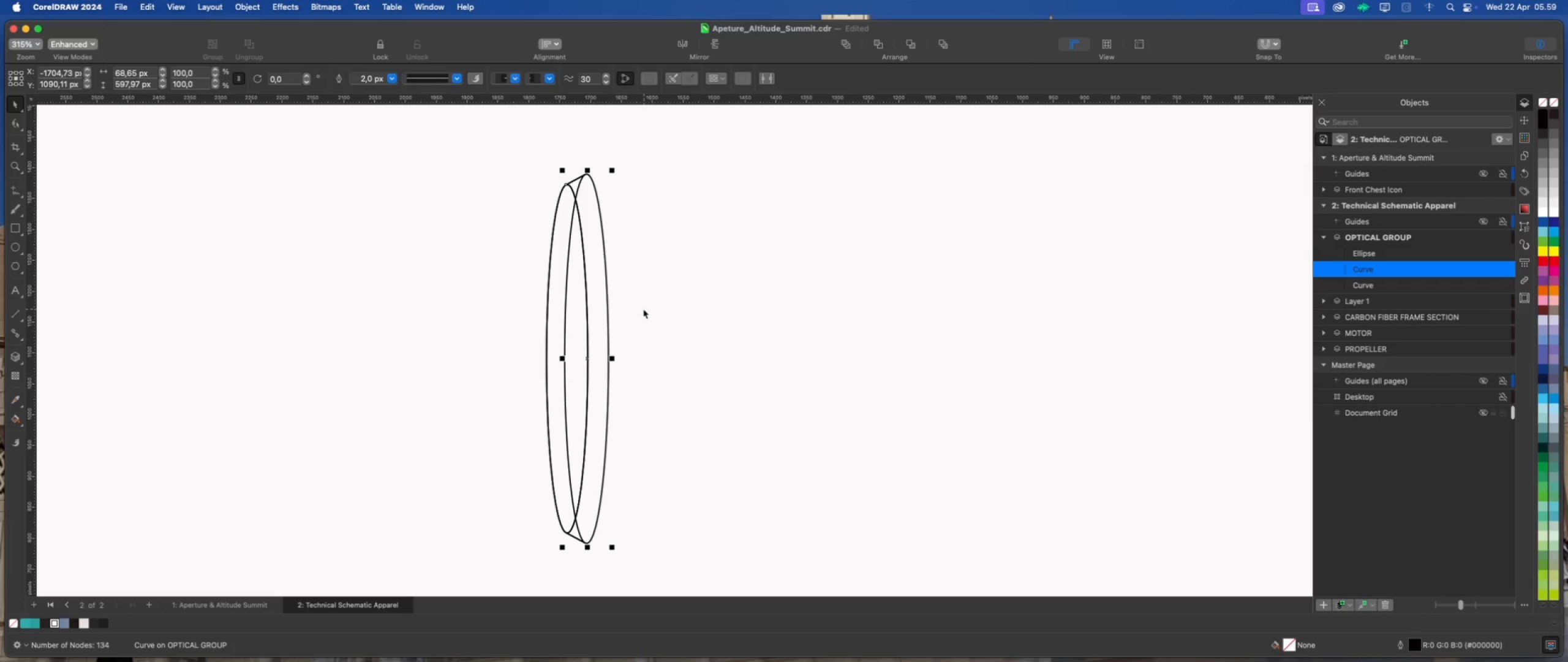 
left_click([693, 308])
 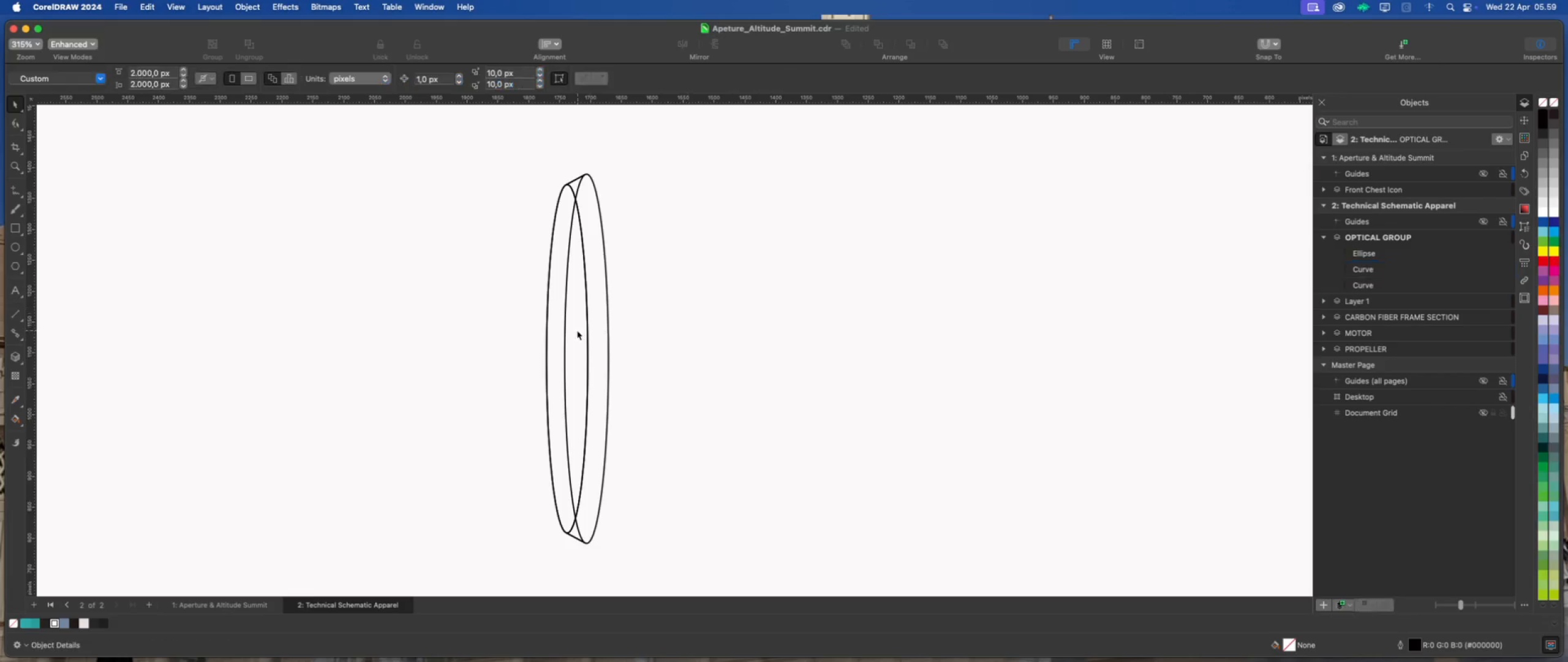 
left_click([575, 330])
 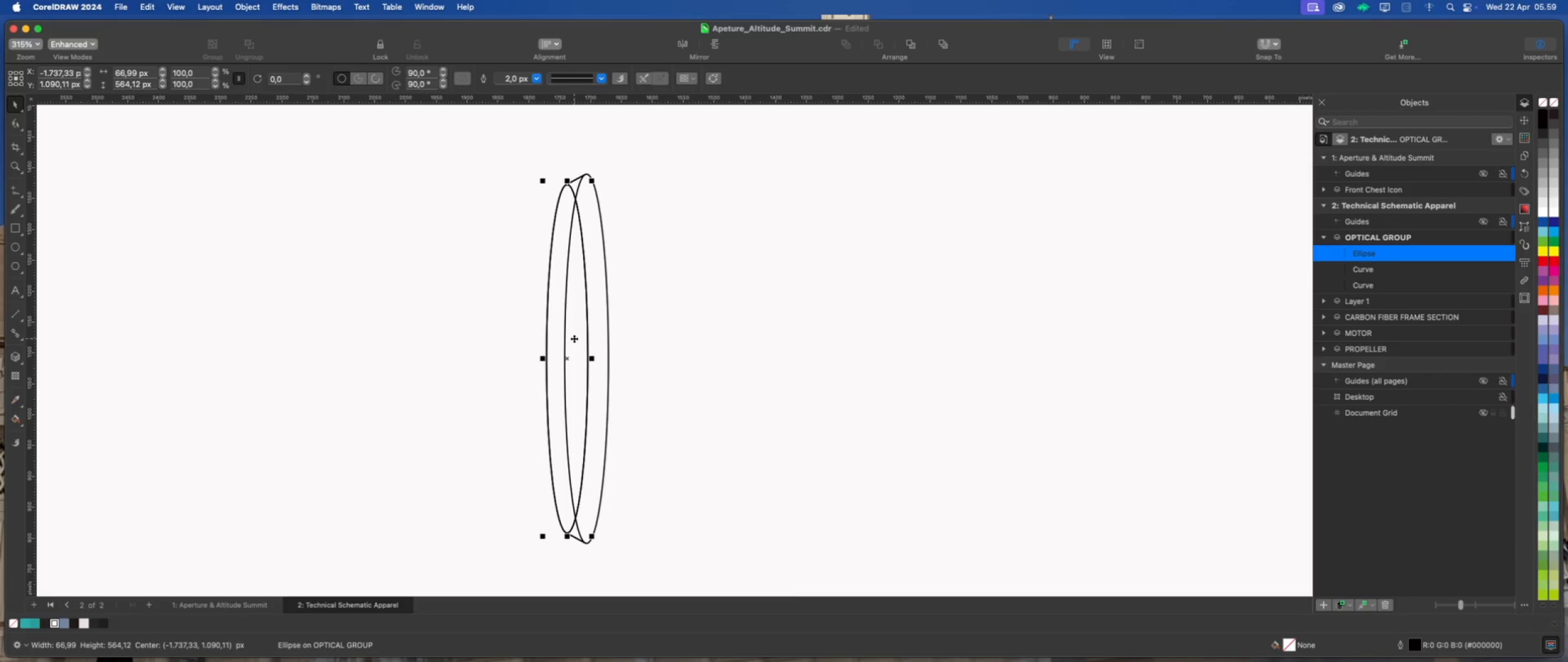 
left_click_drag(start_coordinate=[571, 338], to_coordinate=[705, 343])
 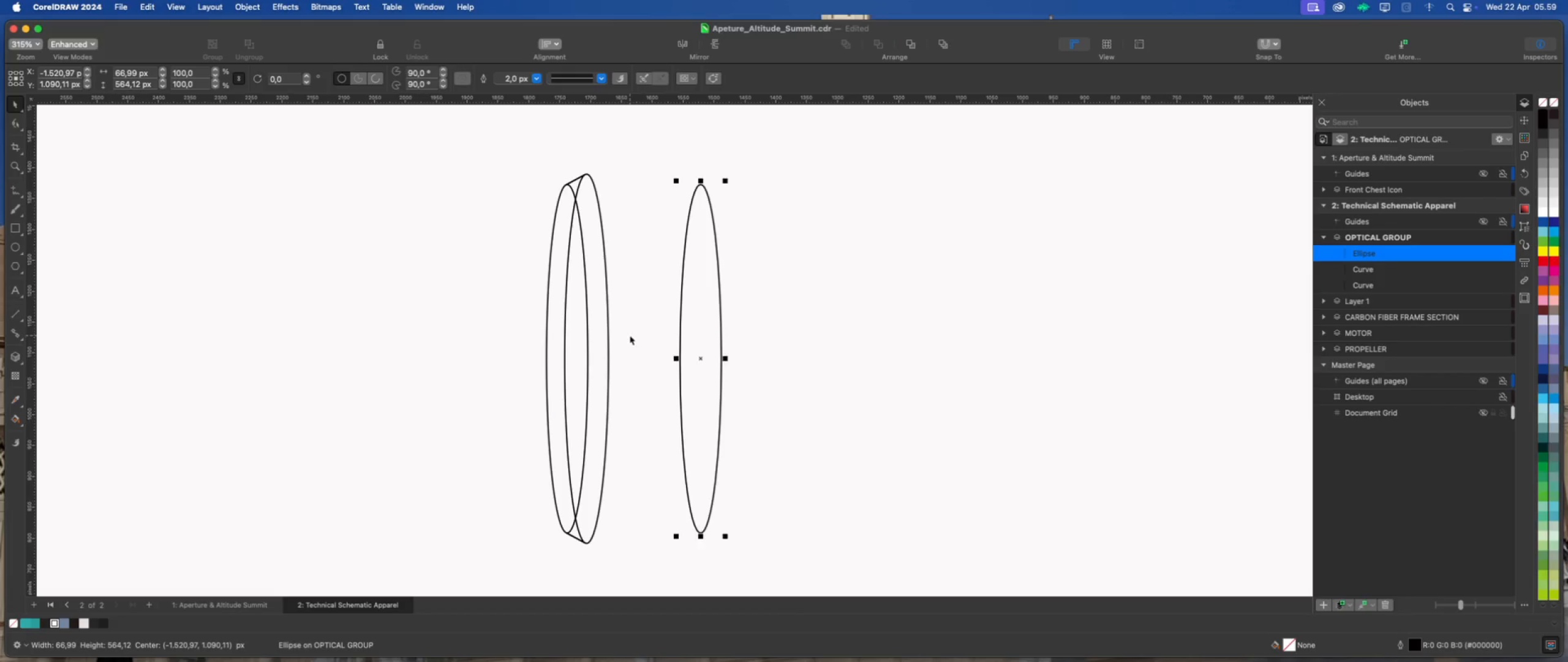 
hold_key(key=ShiftLeft, duration=0.82)
 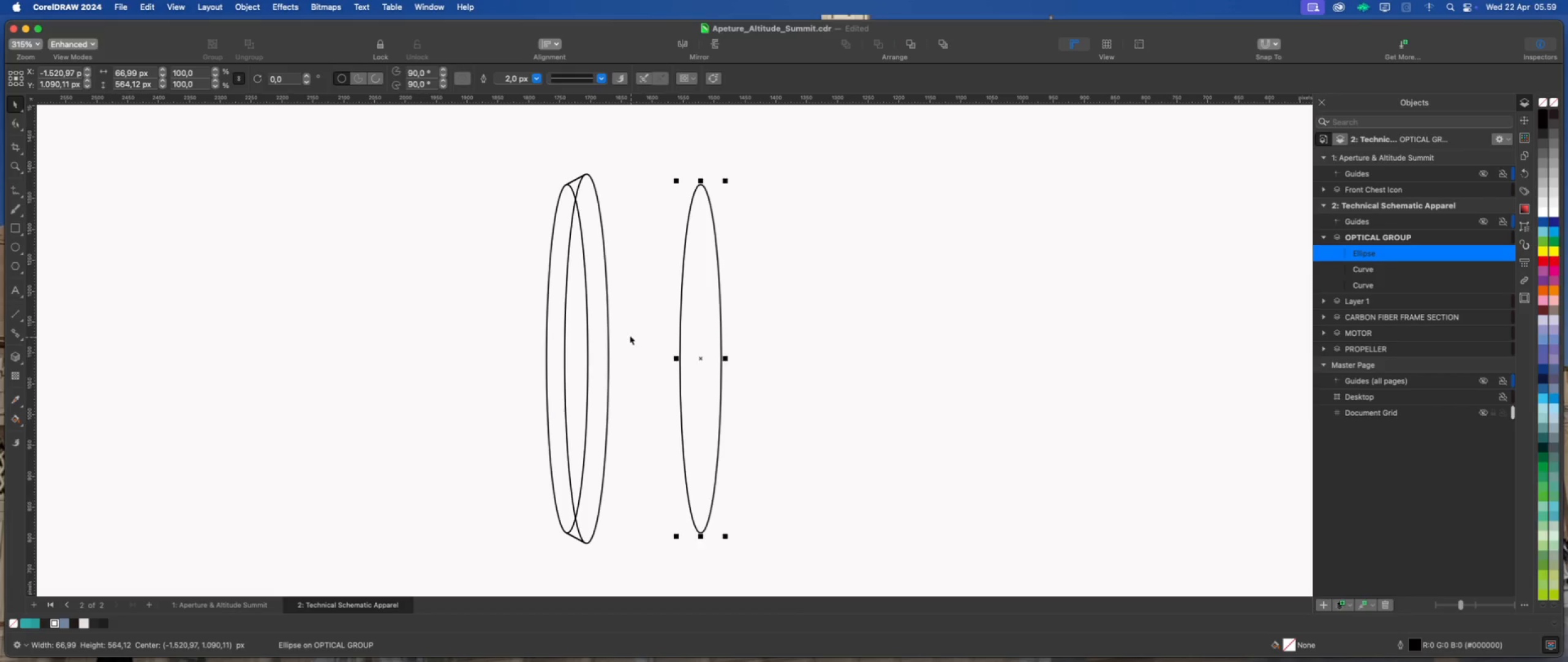 
left_click([630, 335])
 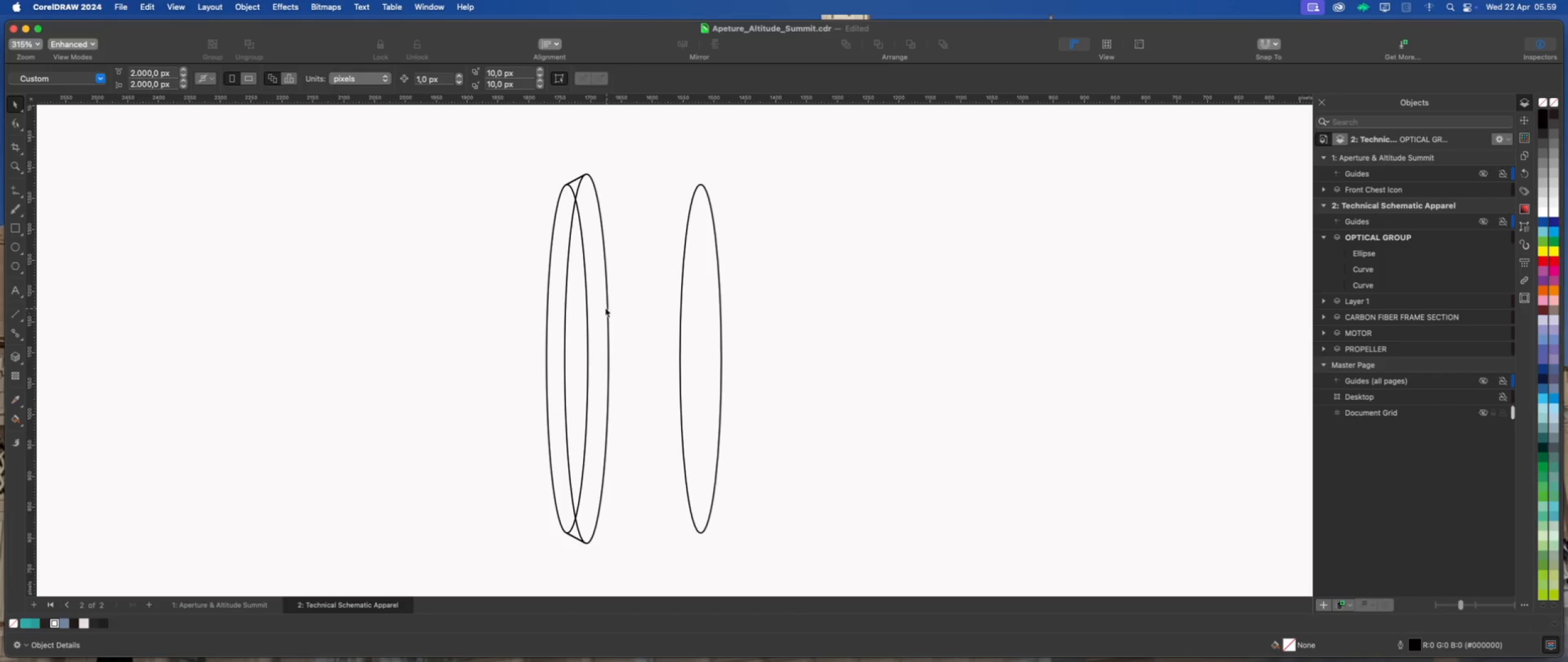 
left_click([601, 305])
 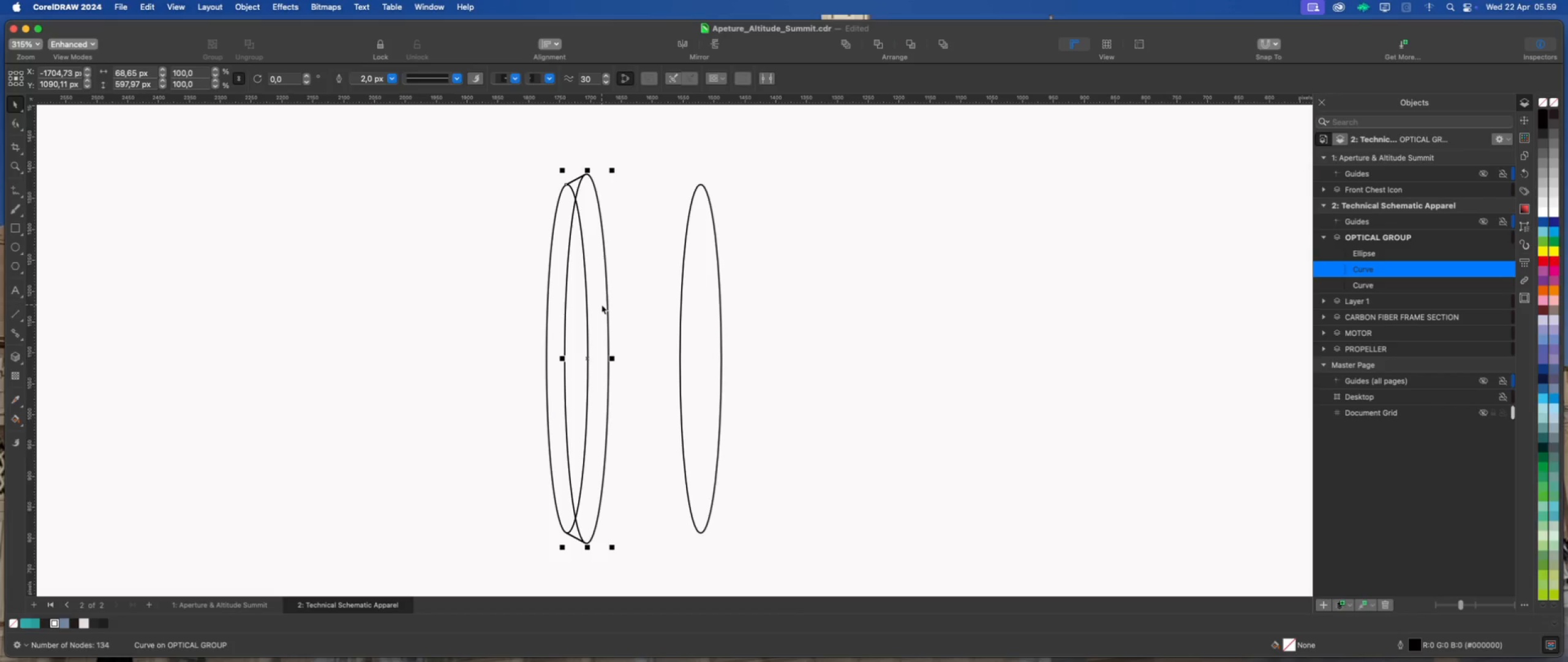 
right_click([601, 305])
 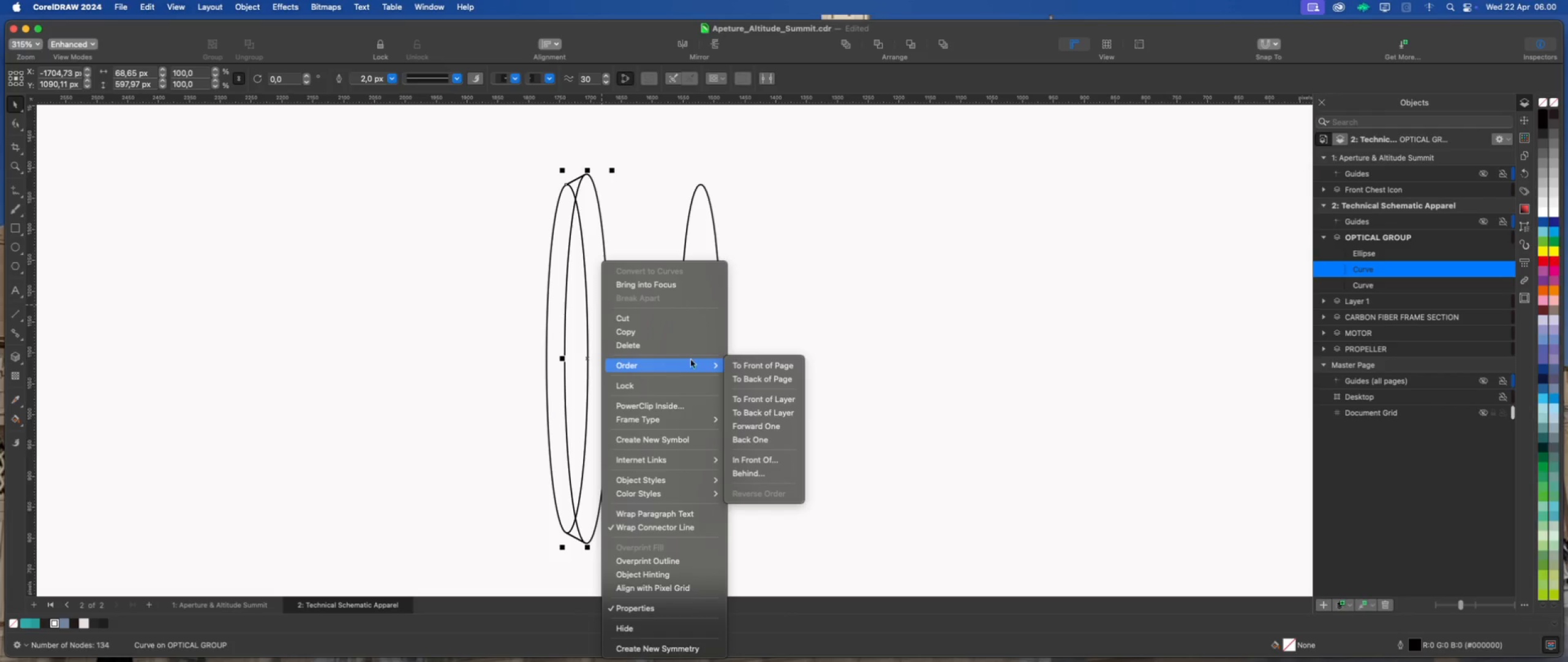 
left_click([752, 362])
 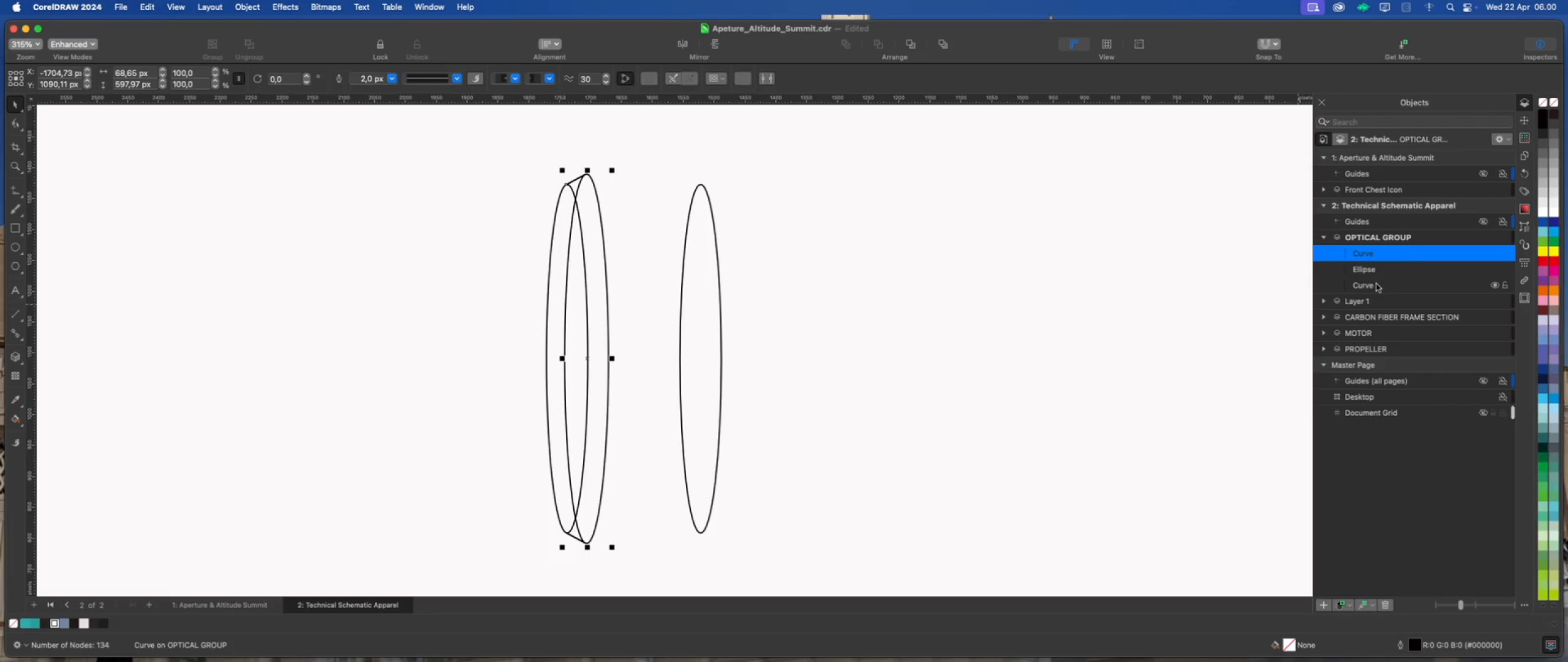 
left_click([1529, 117])
 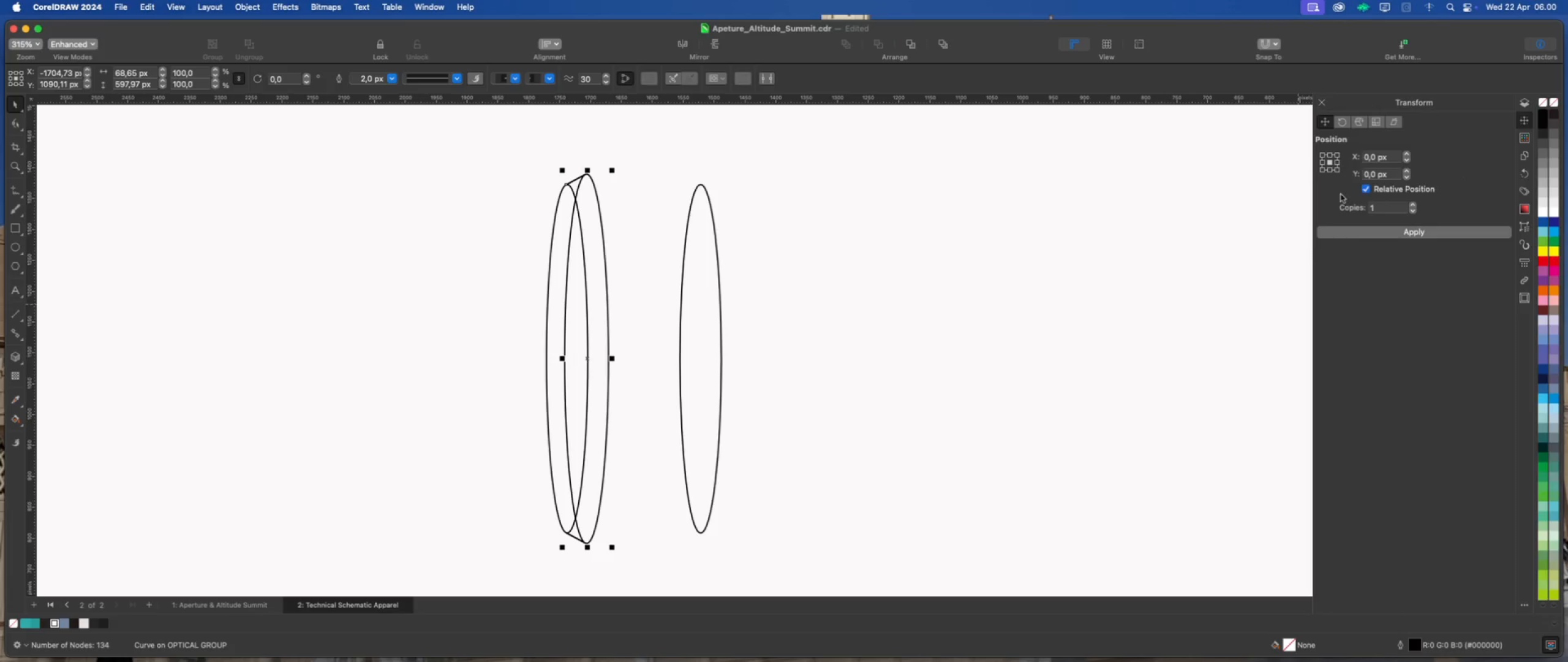 
left_click([1348, 234])
 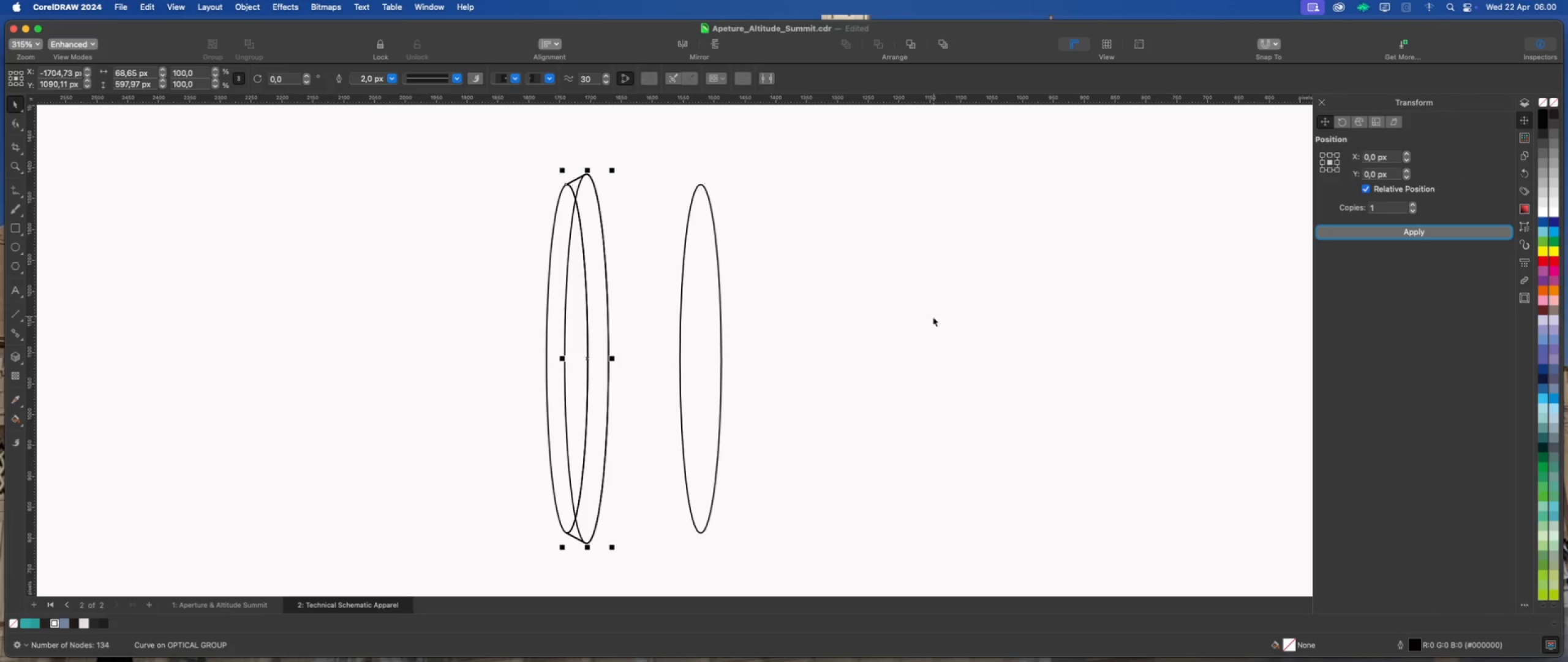 
left_click([918, 316])
 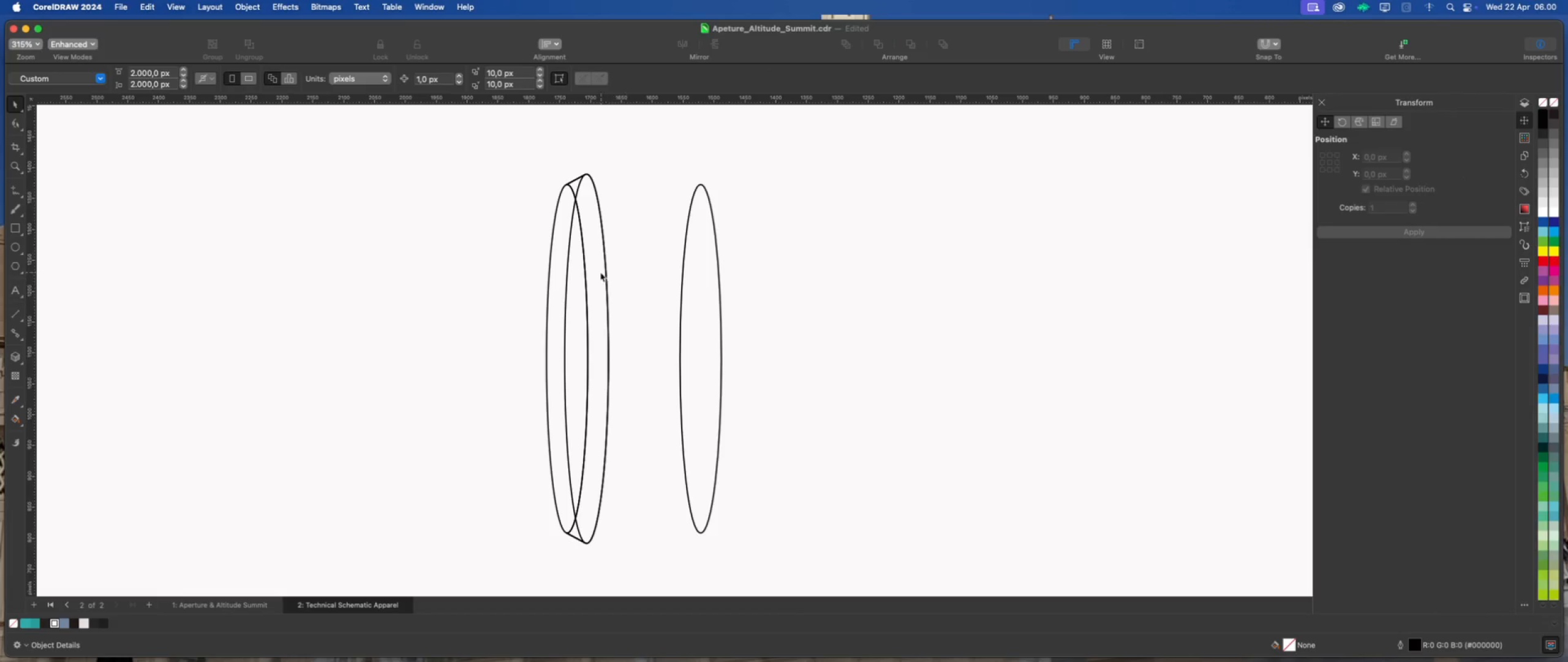 
left_click([598, 270])
 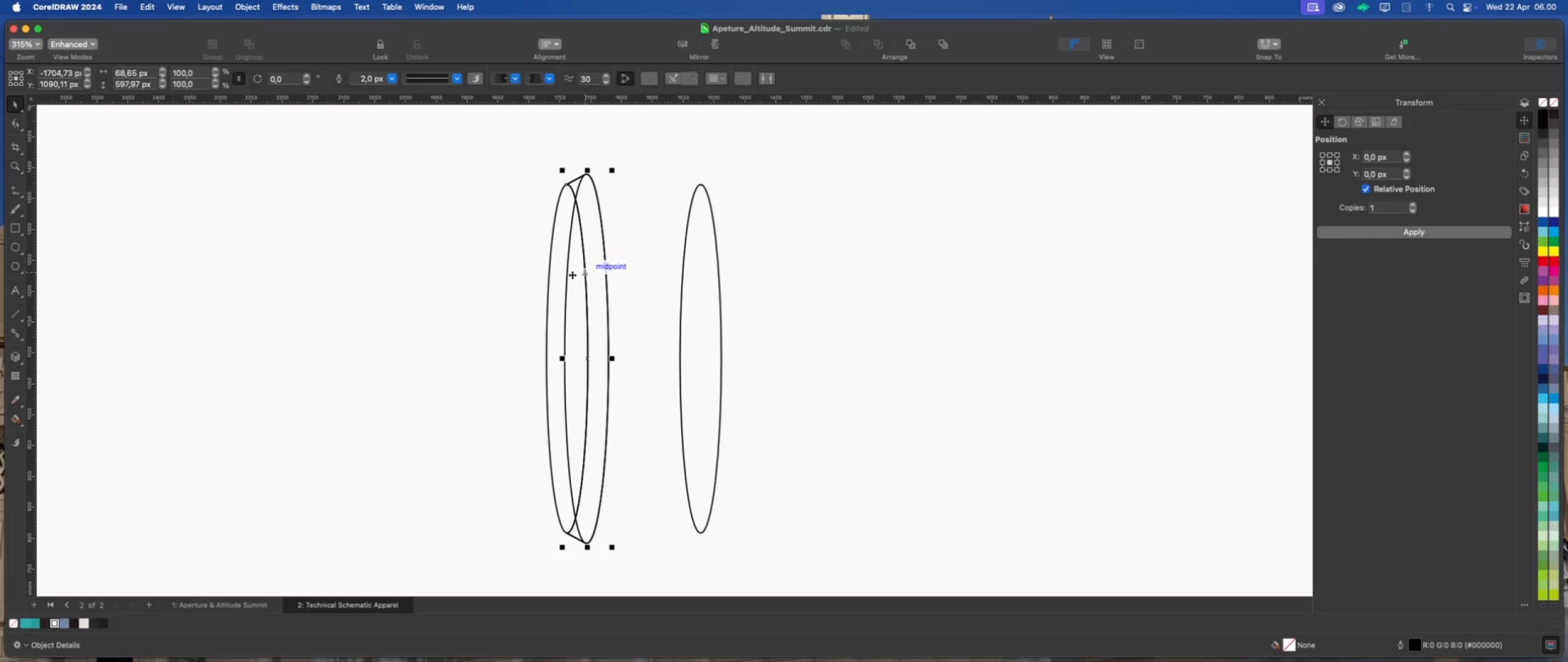 
hold_key(key=ShiftLeft, duration=0.85)
left_click([560, 273])
 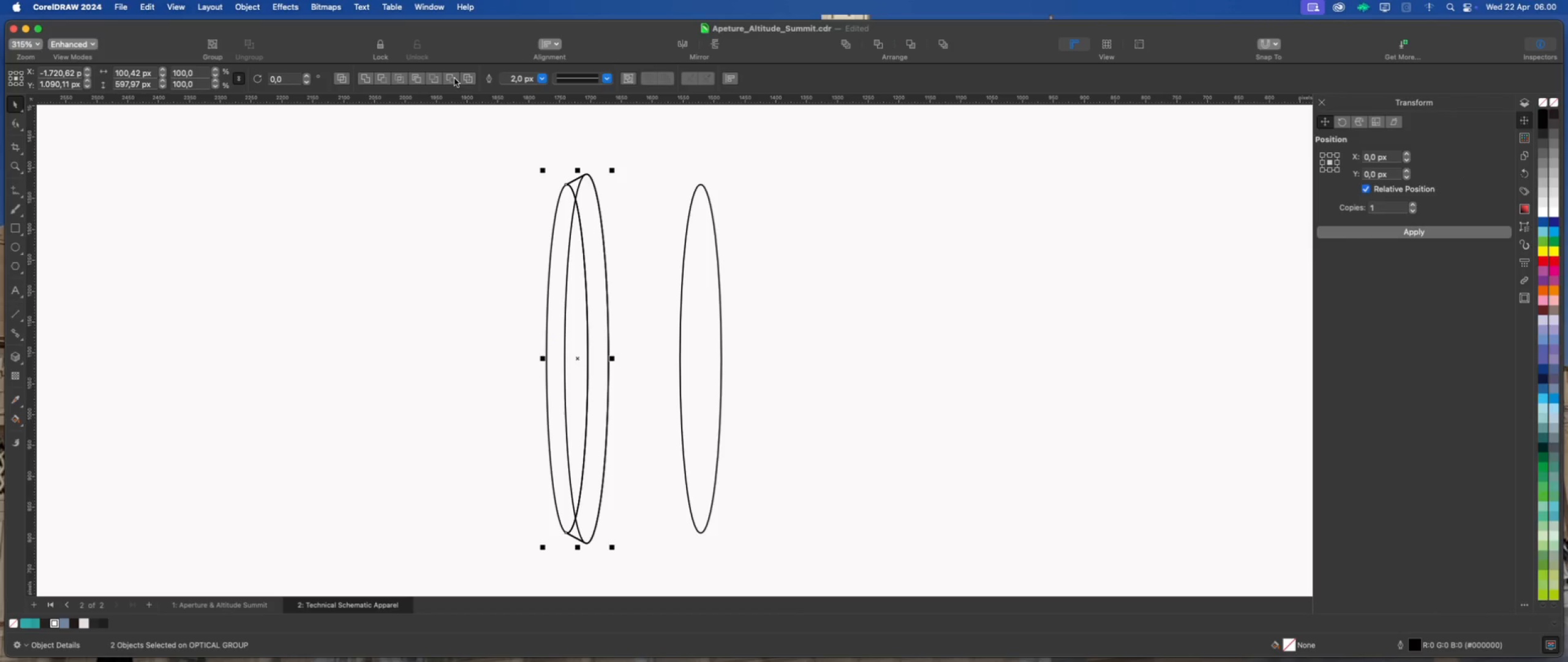 
left_click([458, 160])
 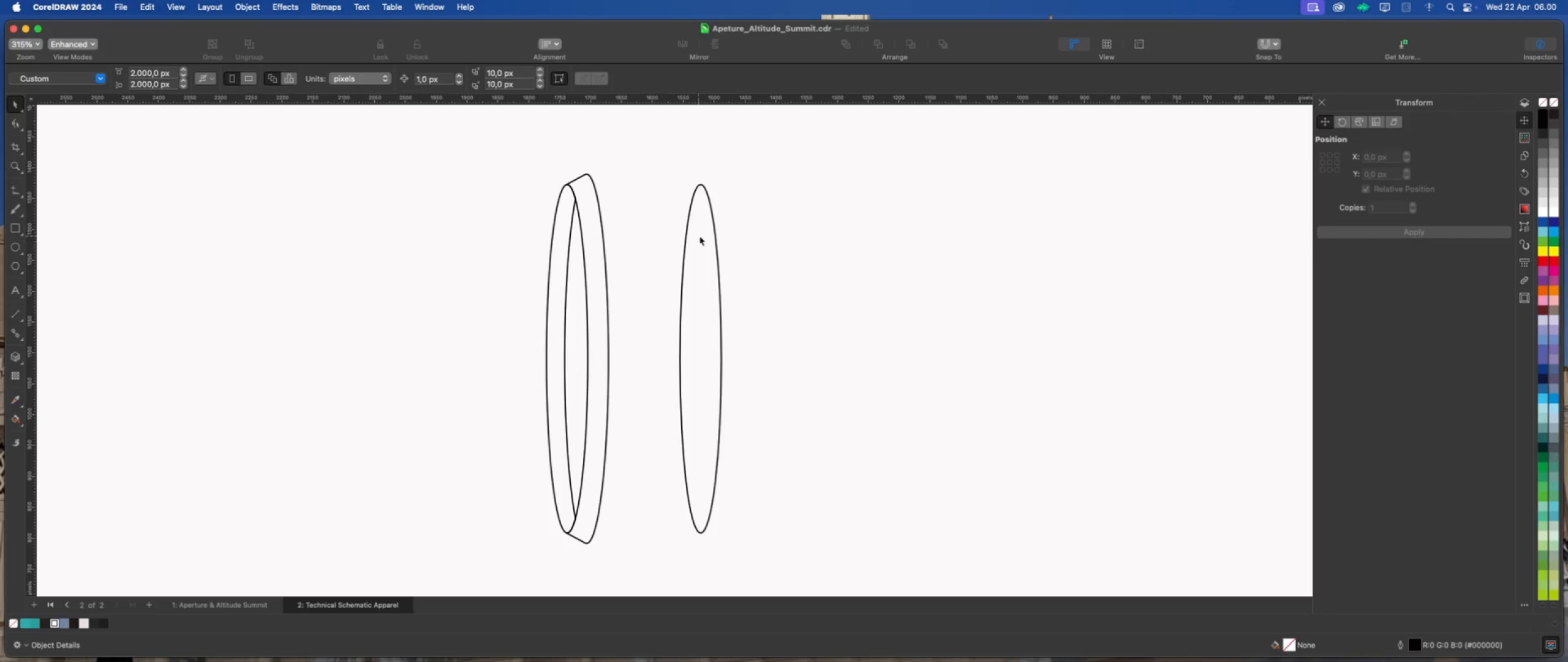 
left_click([701, 236])
 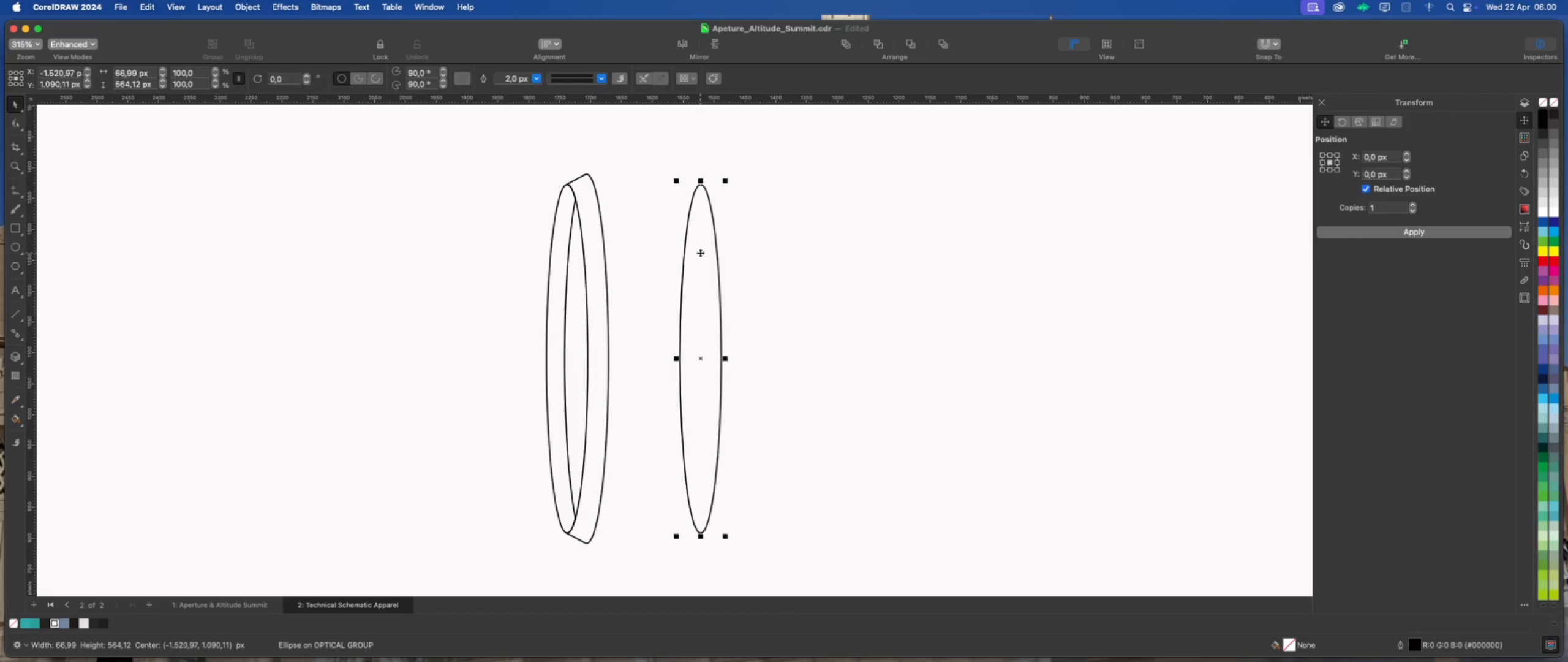 
left_click_drag(start_coordinate=[700, 253], to_coordinate=[624, 245])
 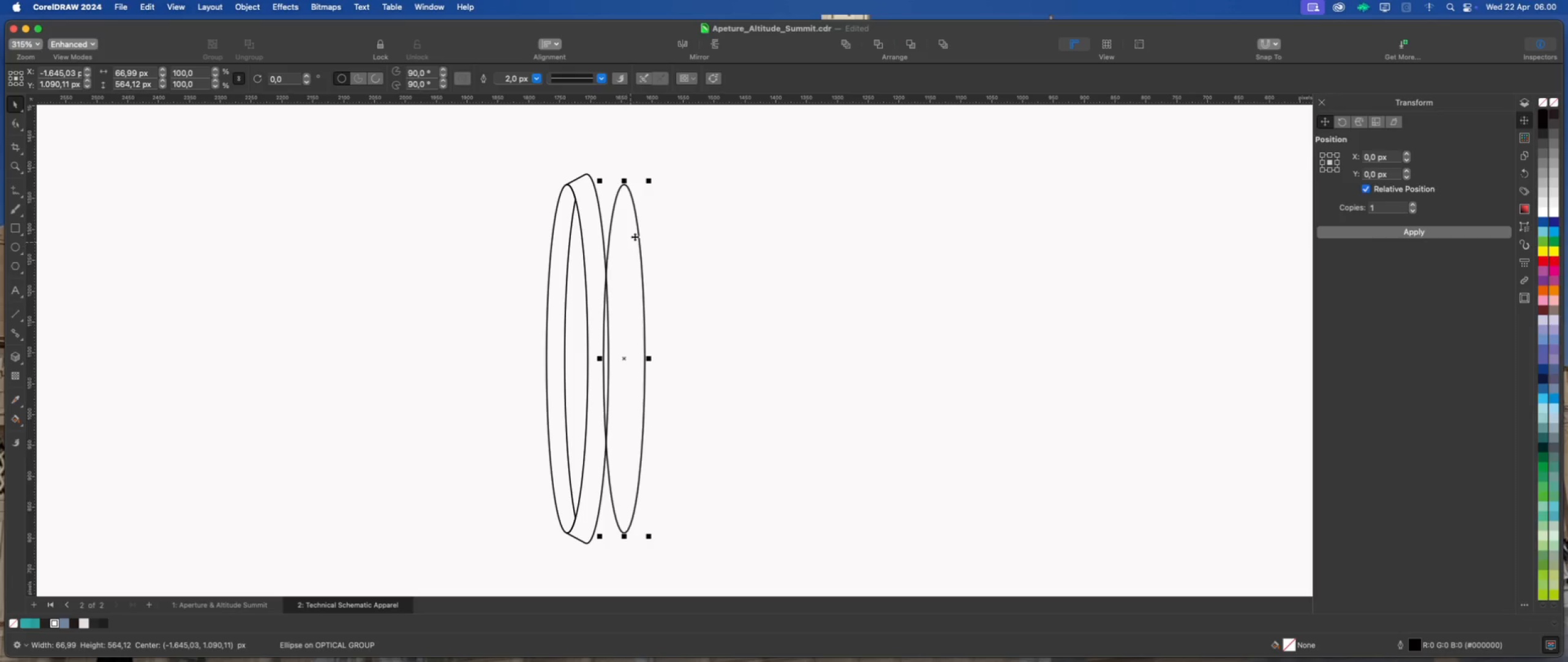 
hold_key(key=ShiftLeft, duration=4.79)
 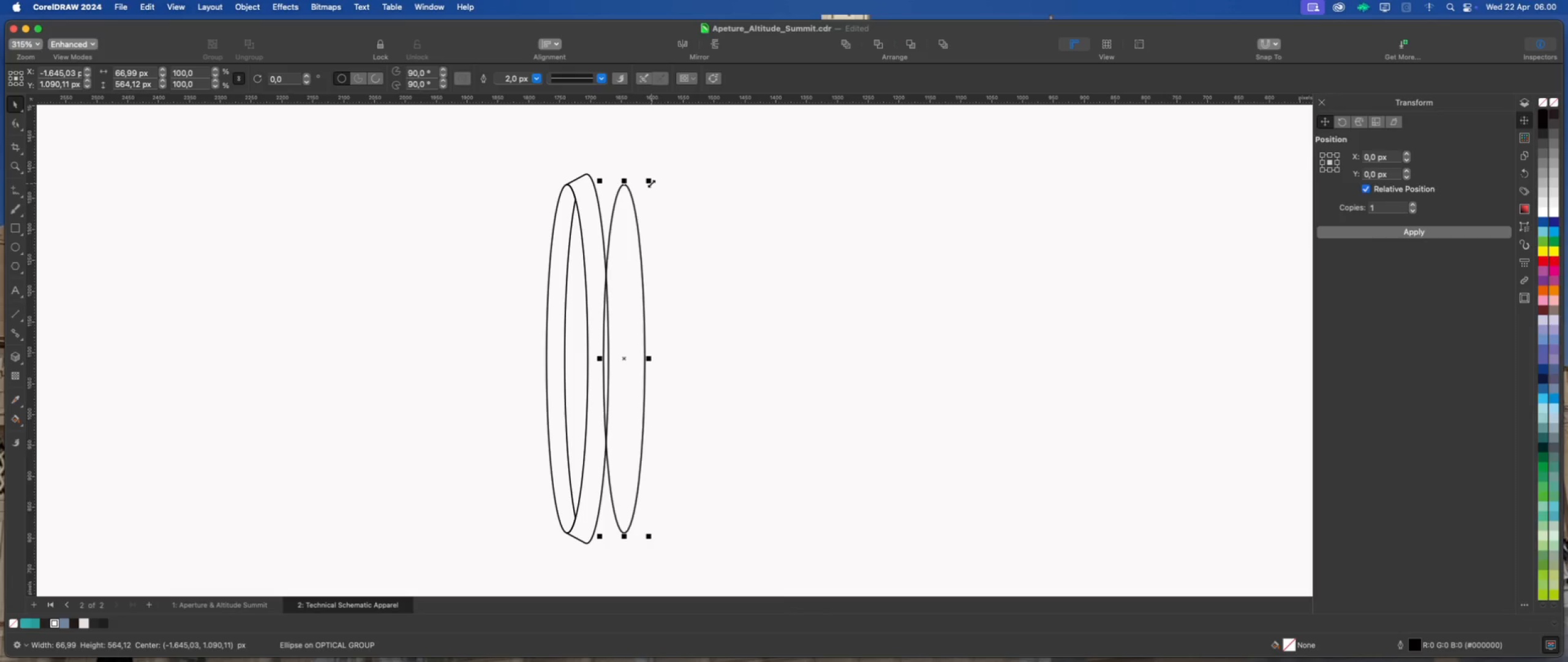 
left_click_drag(start_coordinate=[652, 181], to_coordinate=[665, 166])
 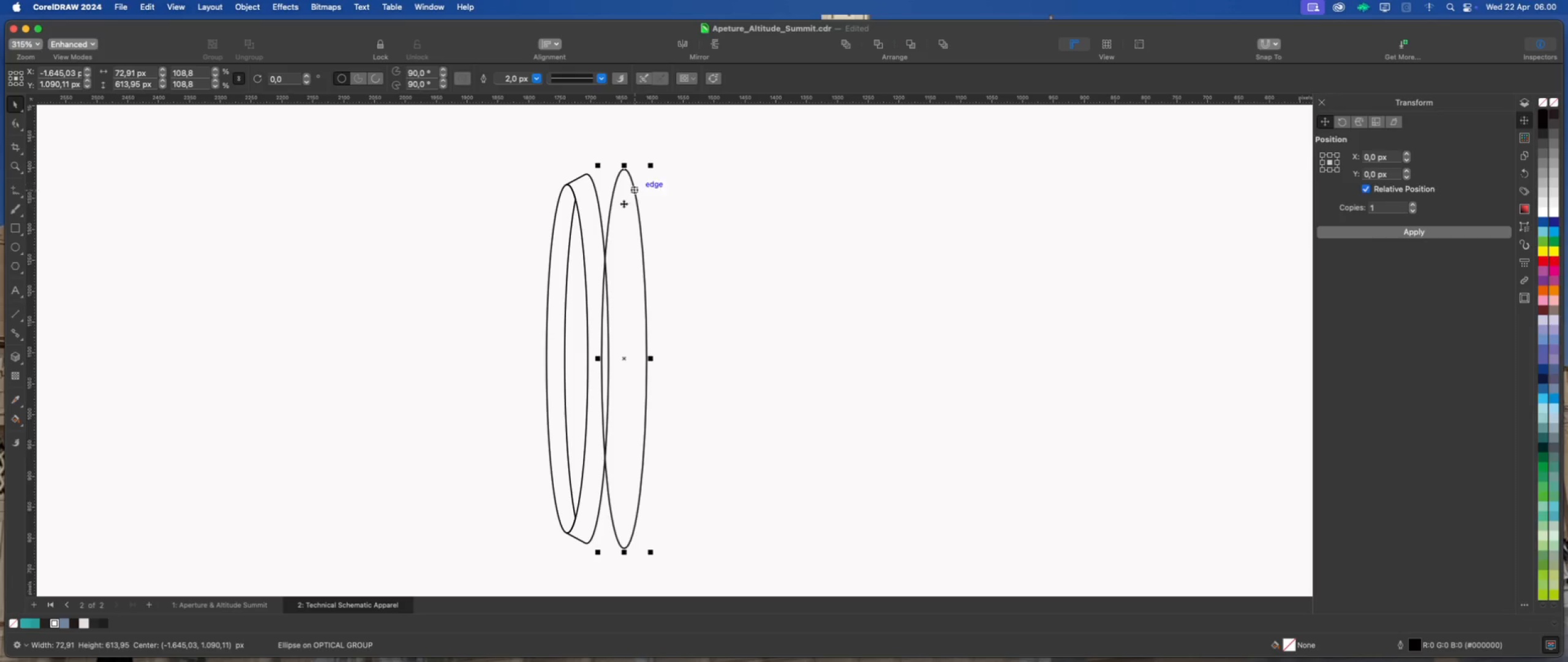 
hold_key(key=ShiftLeft, duration=1.07)
 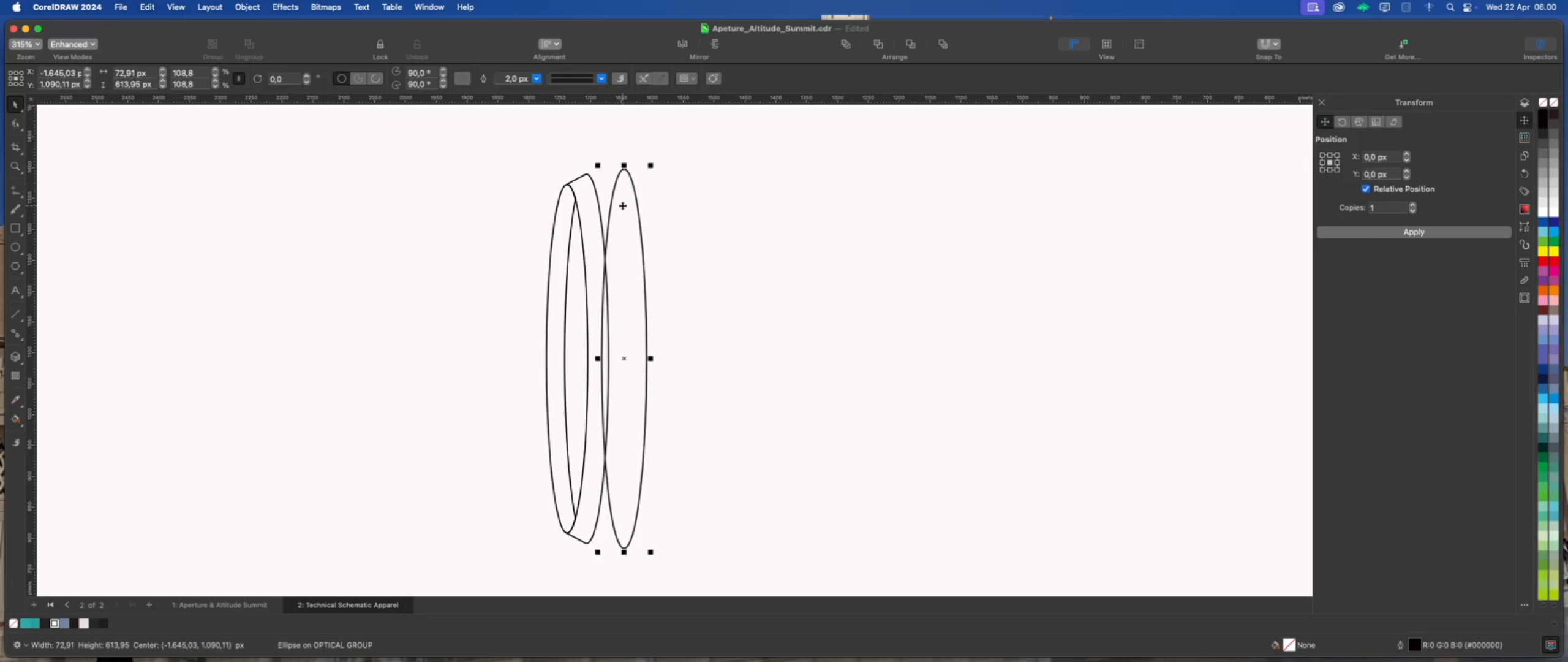 
left_click_drag(start_coordinate=[622, 205], to_coordinate=[590, 206])
 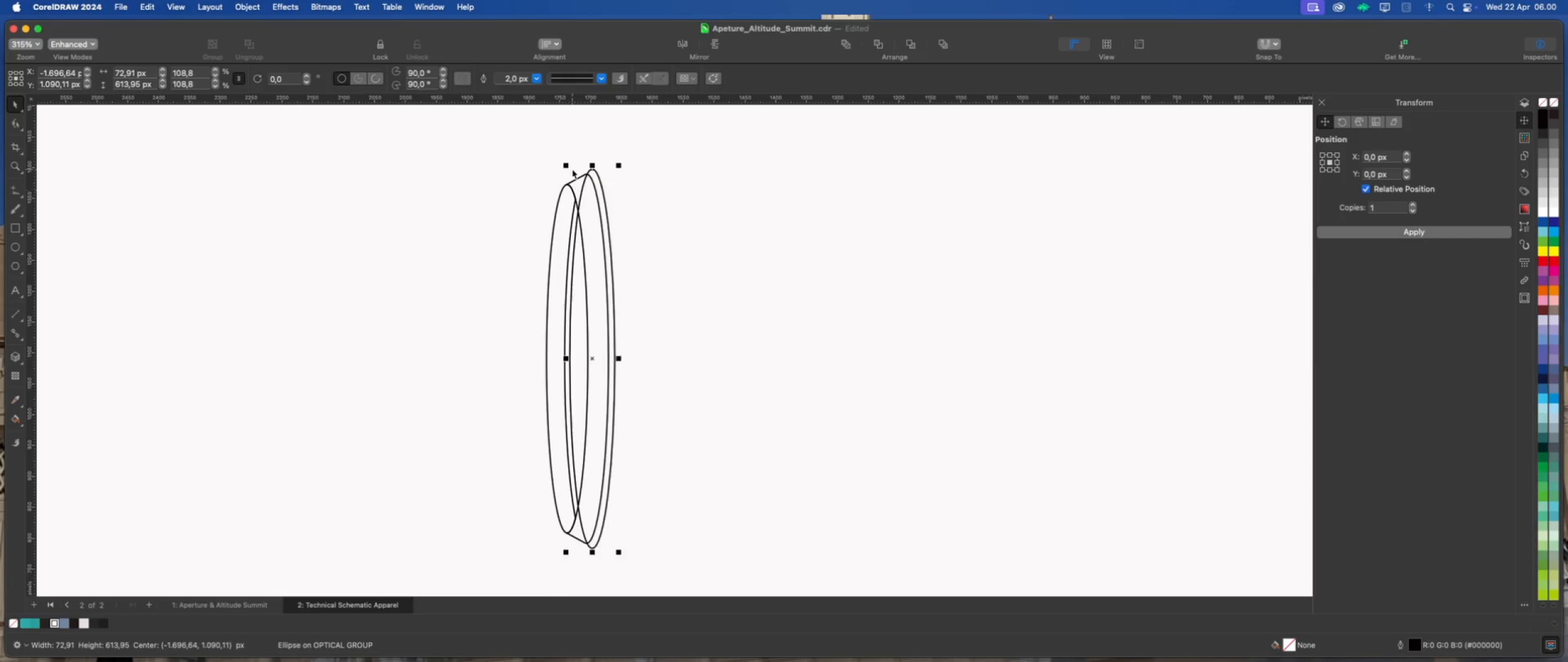 
hold_key(key=ShiftLeft, duration=1.43)
 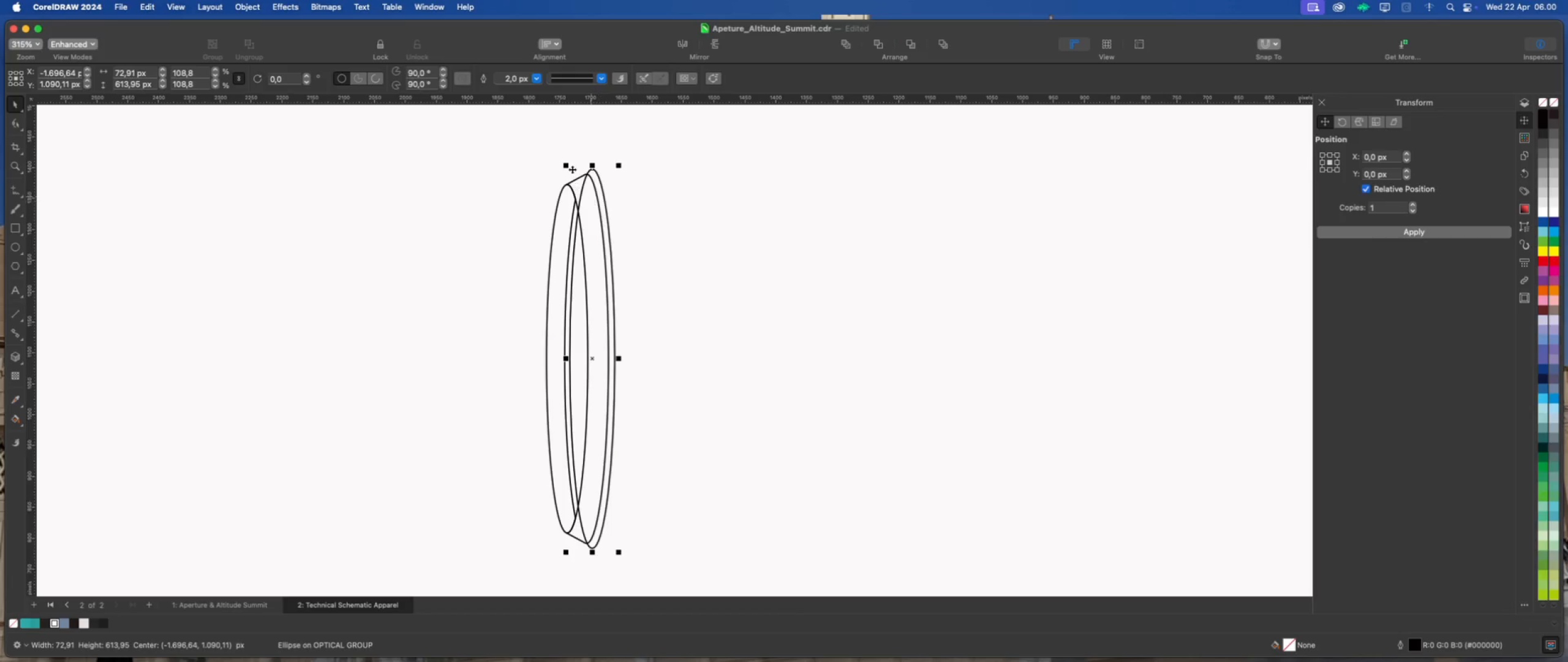 
scroll: coordinate [609, 189], scroll_direction: up, amount: 11.0
 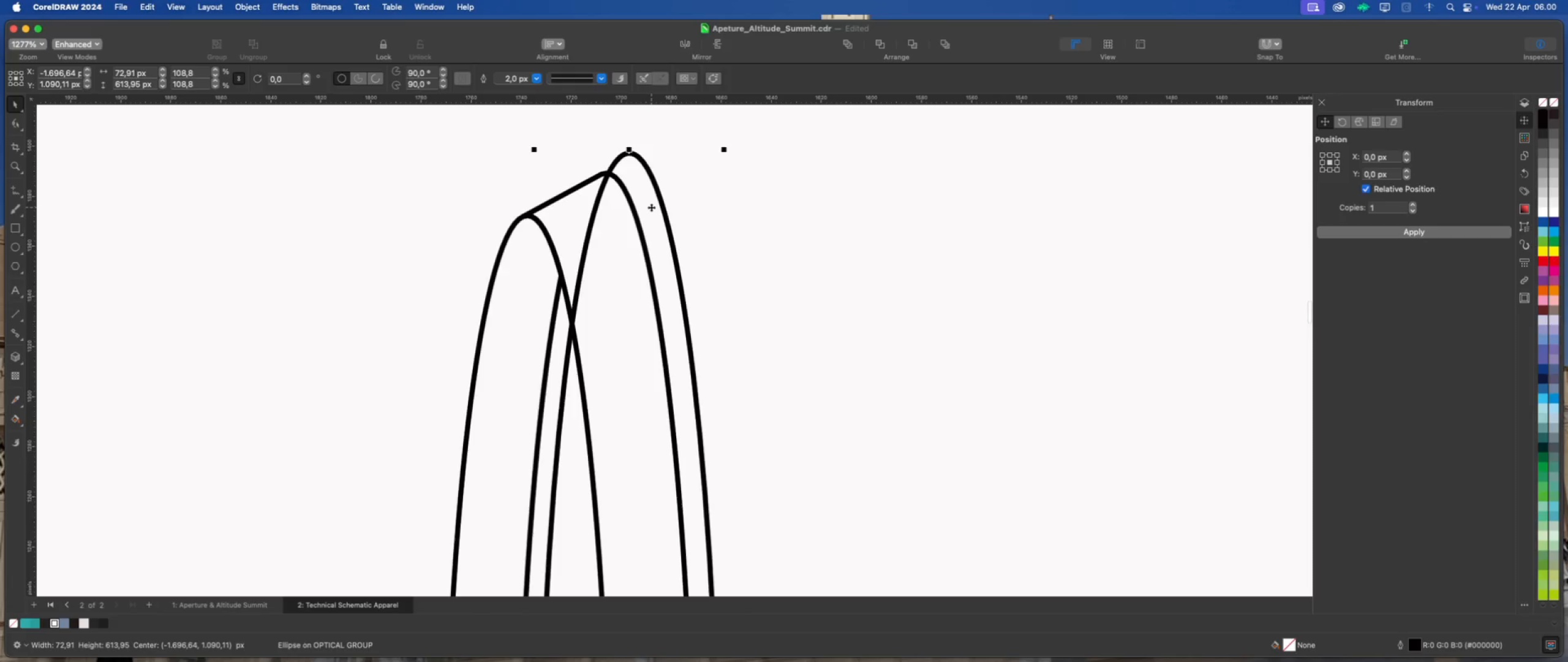 
left_click_drag(start_coordinate=[651, 207], to_coordinate=[641, 208])
 